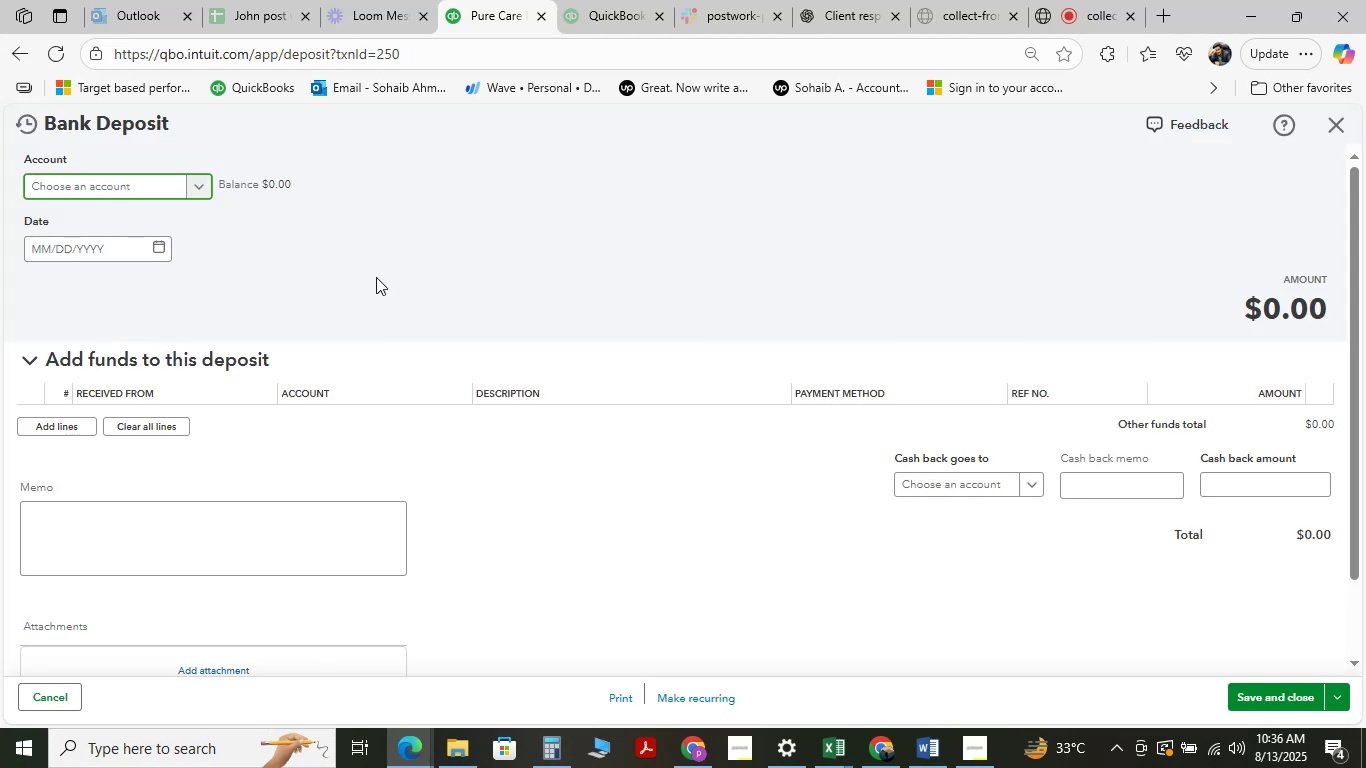 
wait(10.63)
 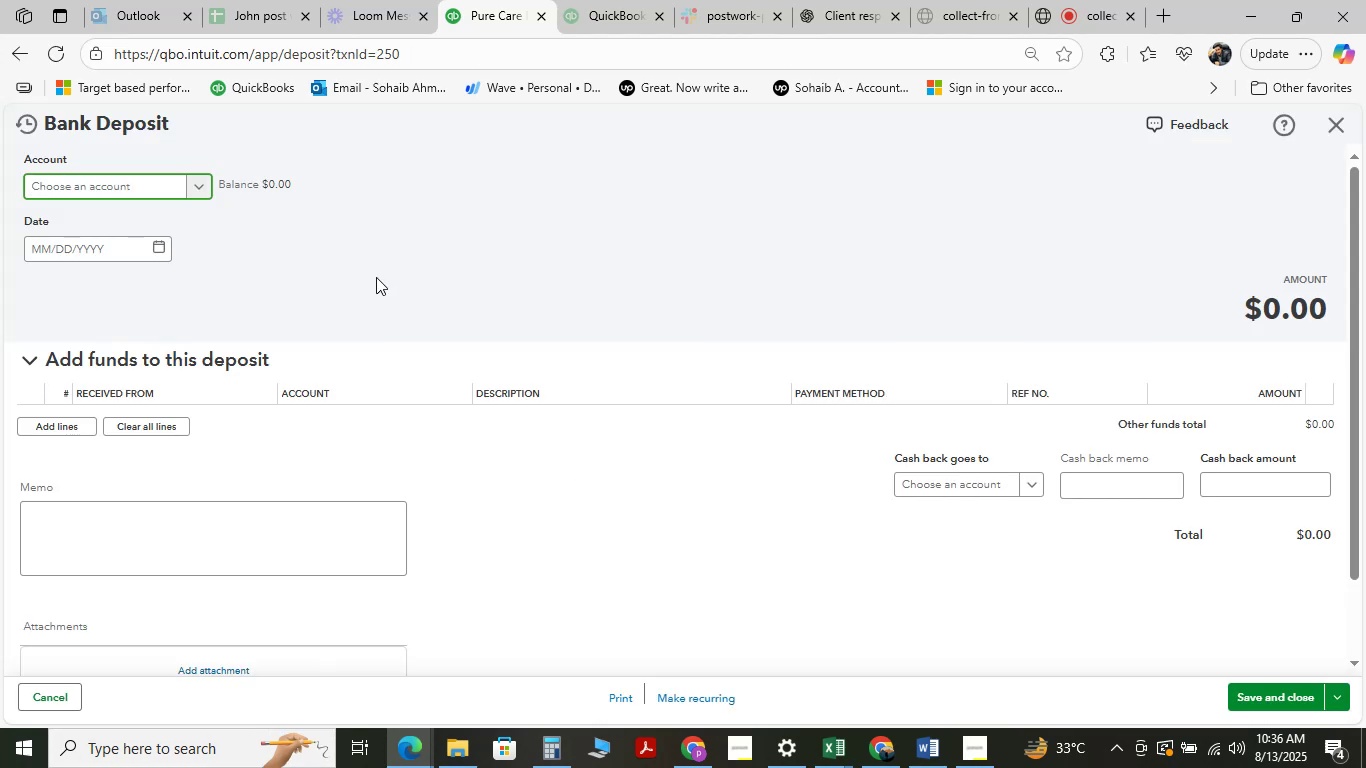 
double_click([372, 349])
 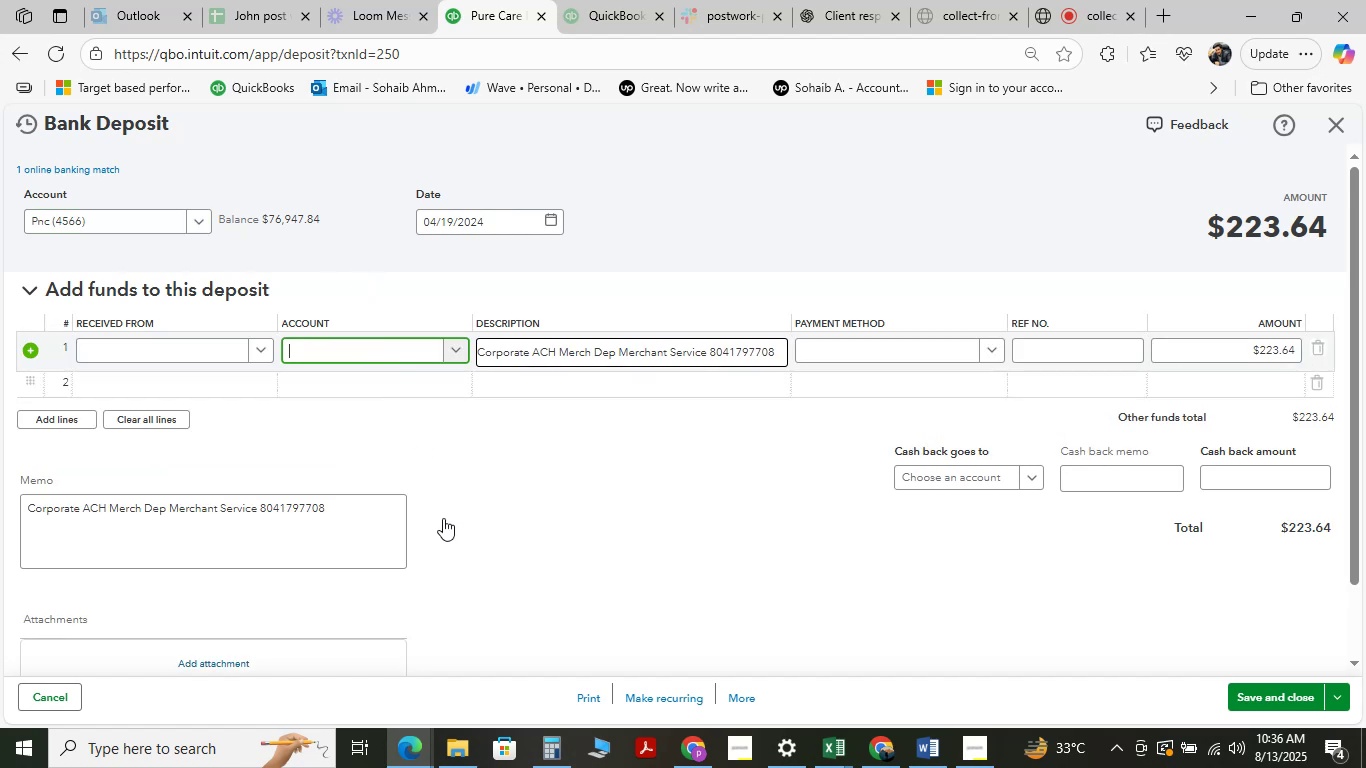 
type(servi)
 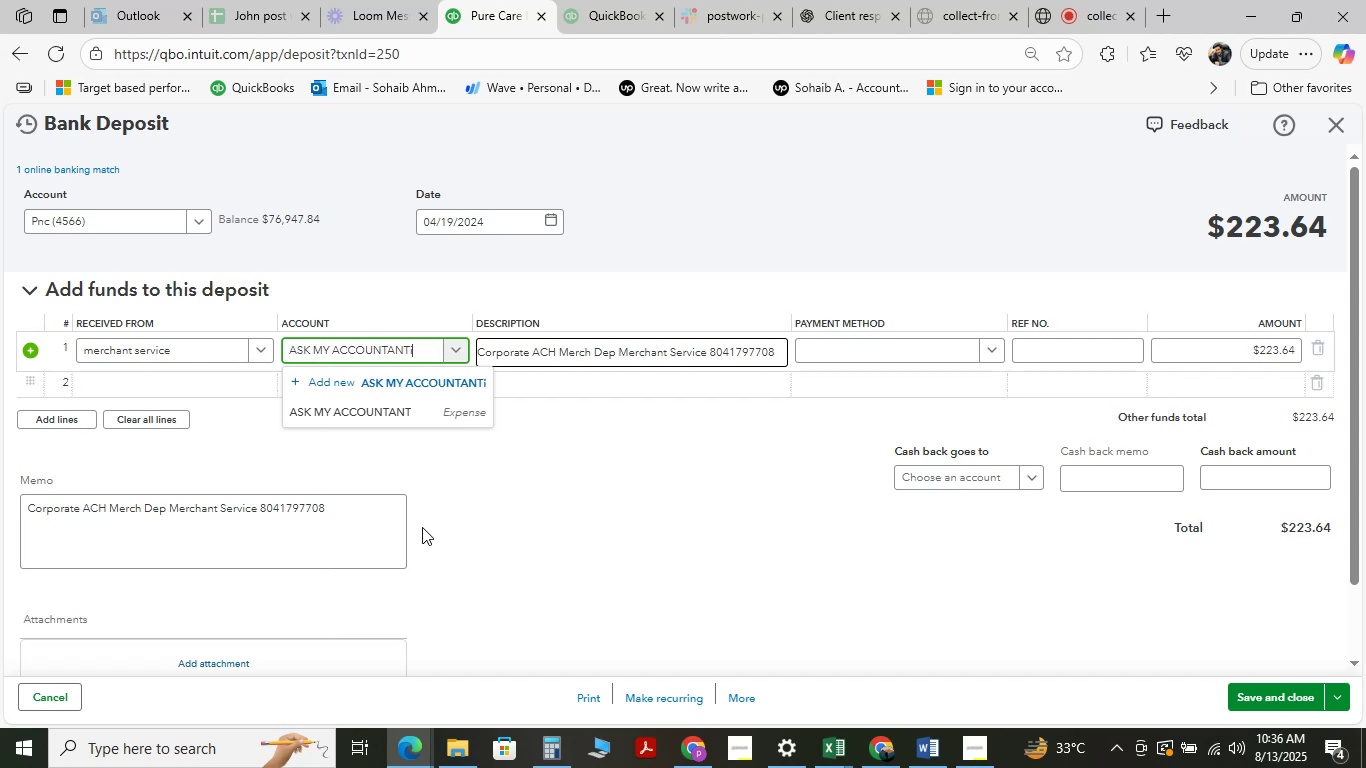 
hold_key(key=Backspace, duration=1.36)
 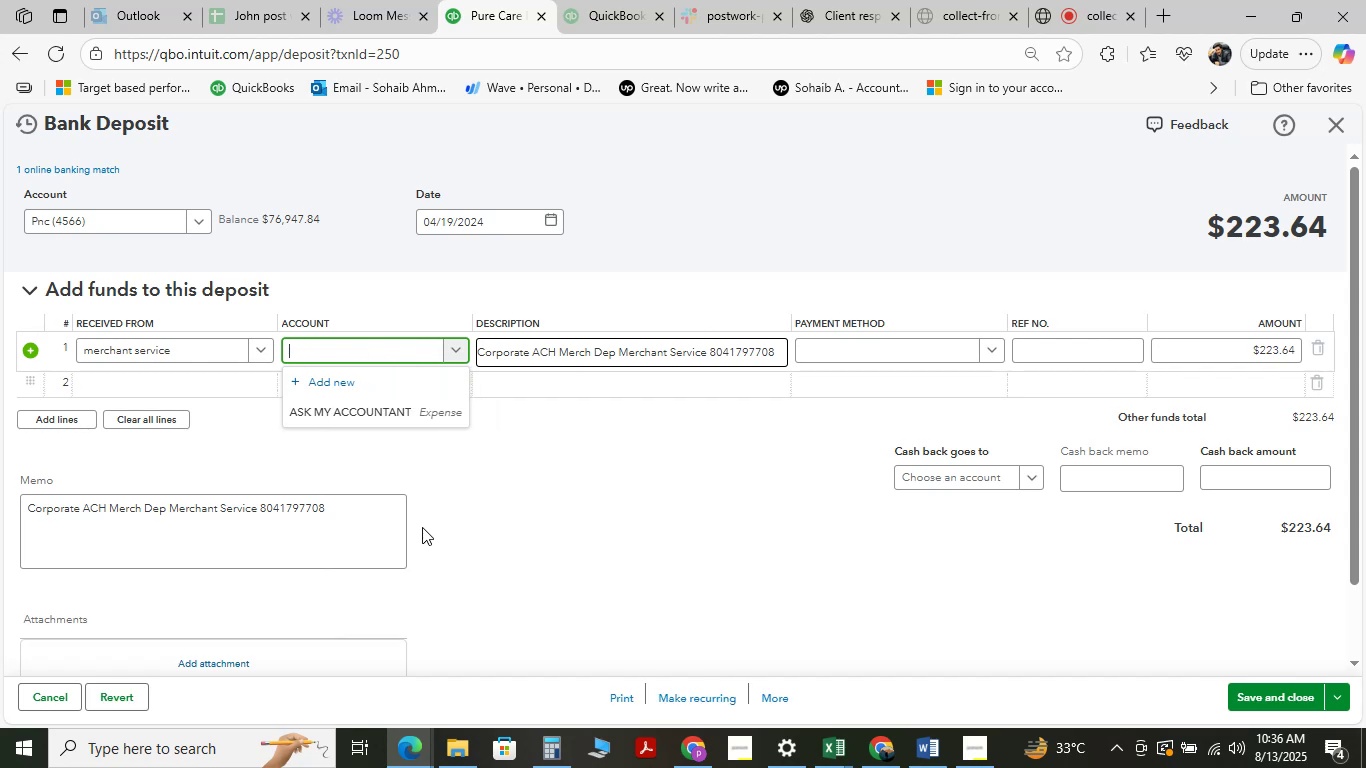 
type(ser)
 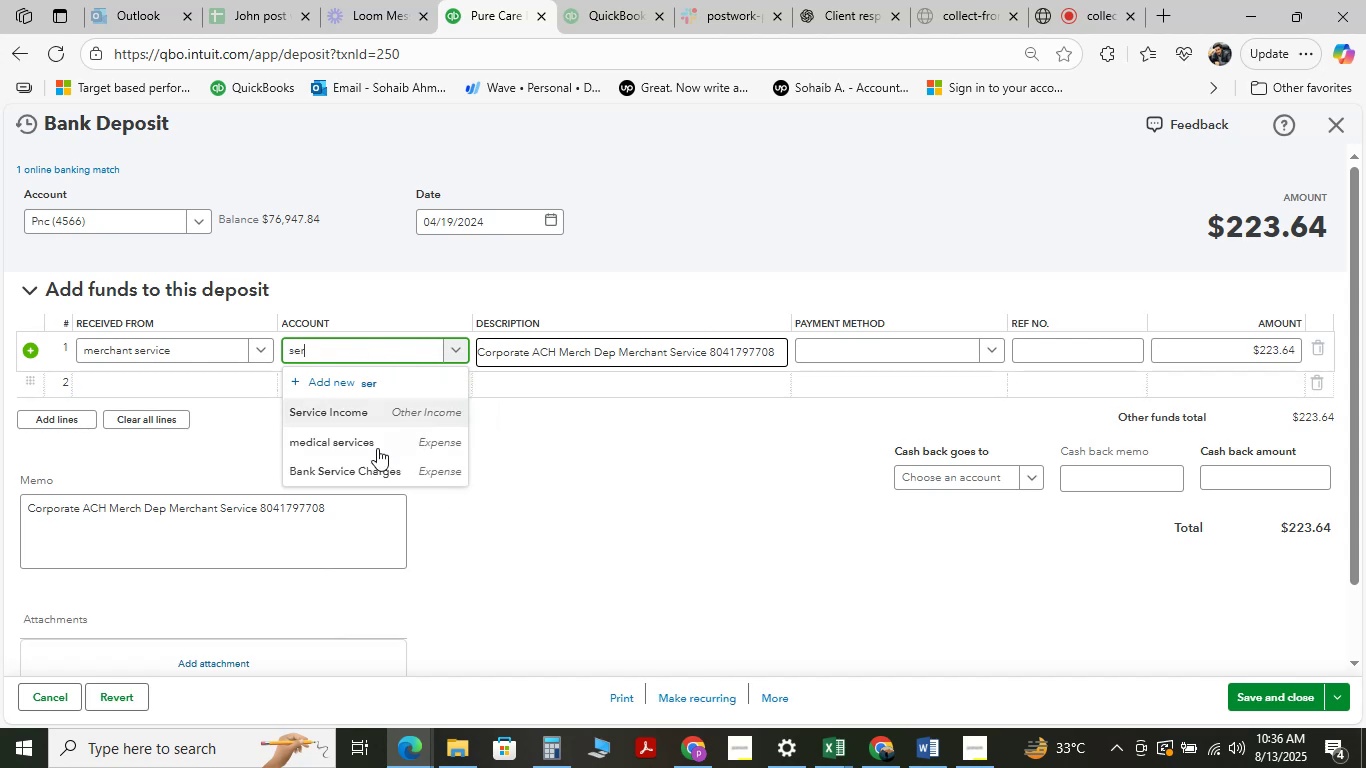 
left_click([350, 408])
 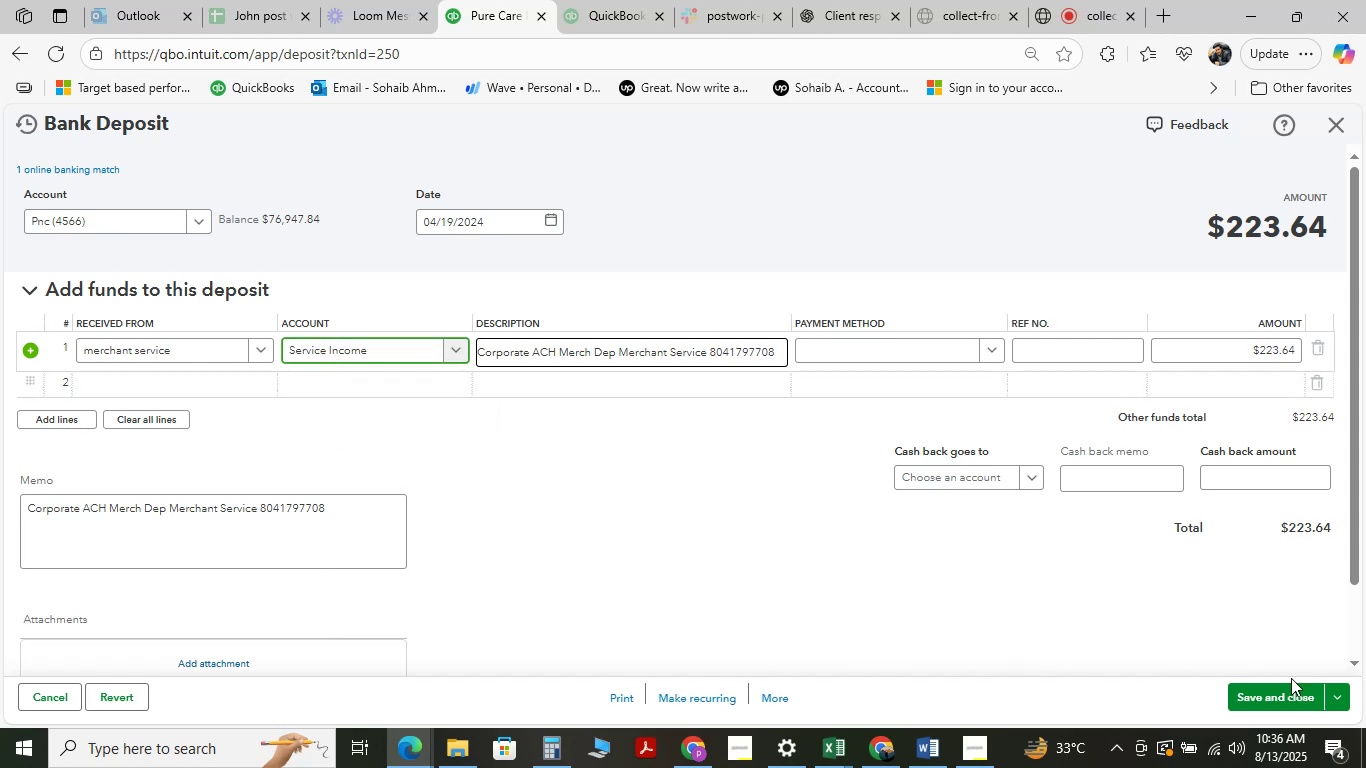 
left_click([1260, 684])
 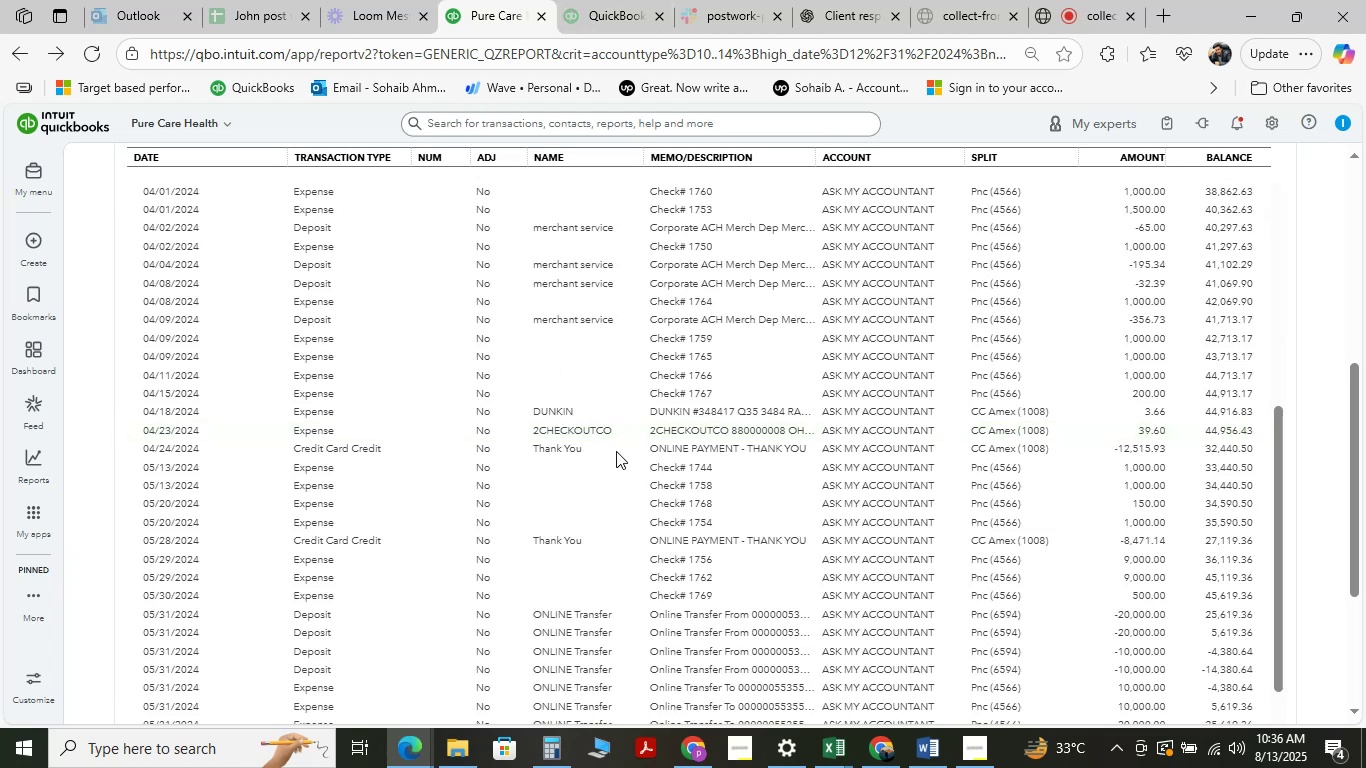 
wait(18.93)
 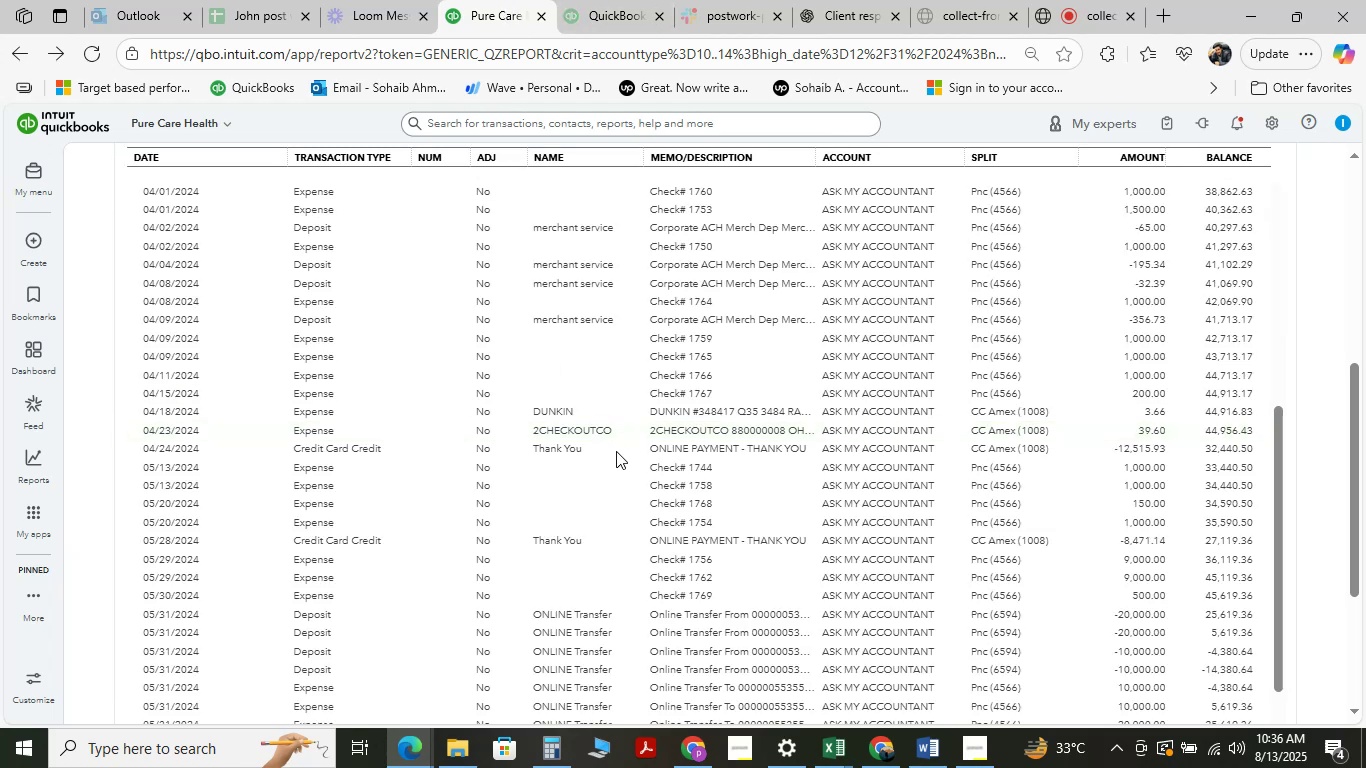 
scroll: coordinate [595, 561], scroll_direction: down, amount: 4.0
 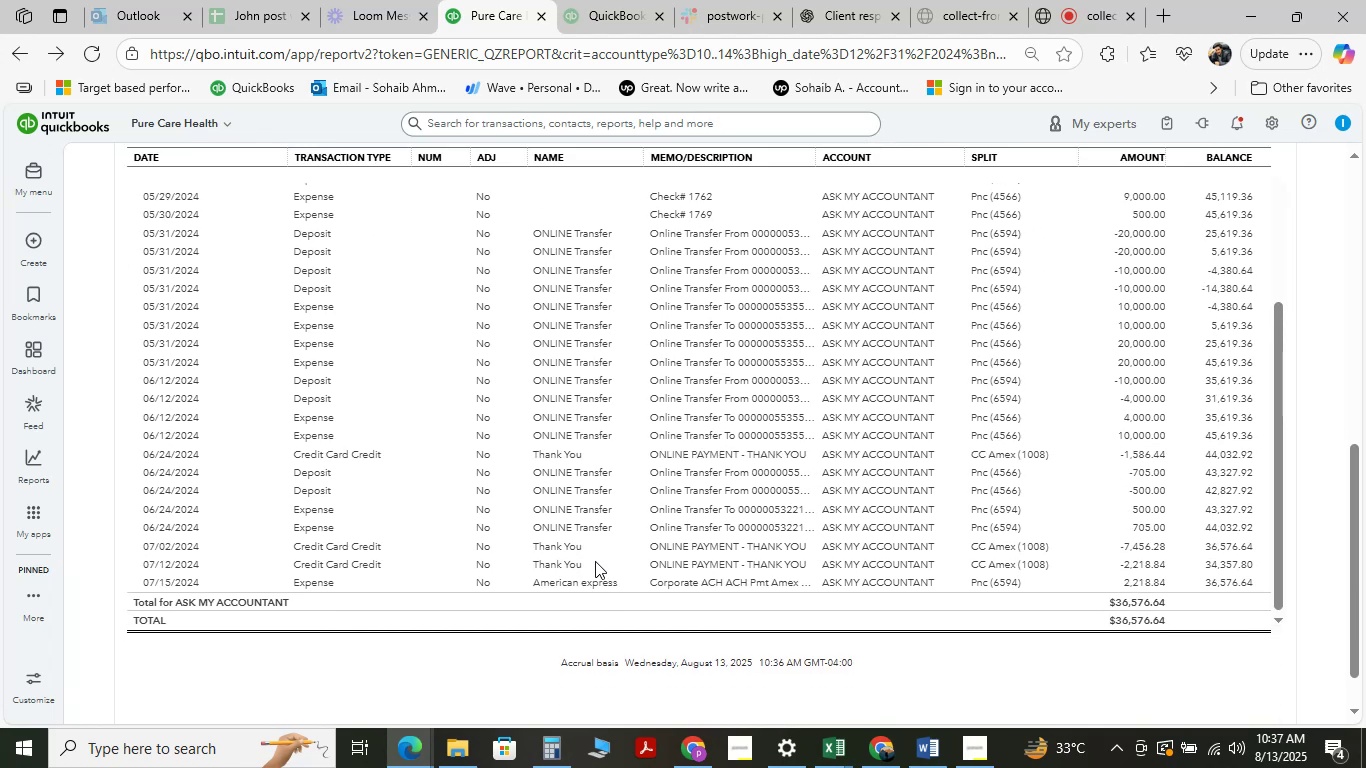 
scroll: coordinate [593, 488], scroll_direction: up, amount: 2.0
 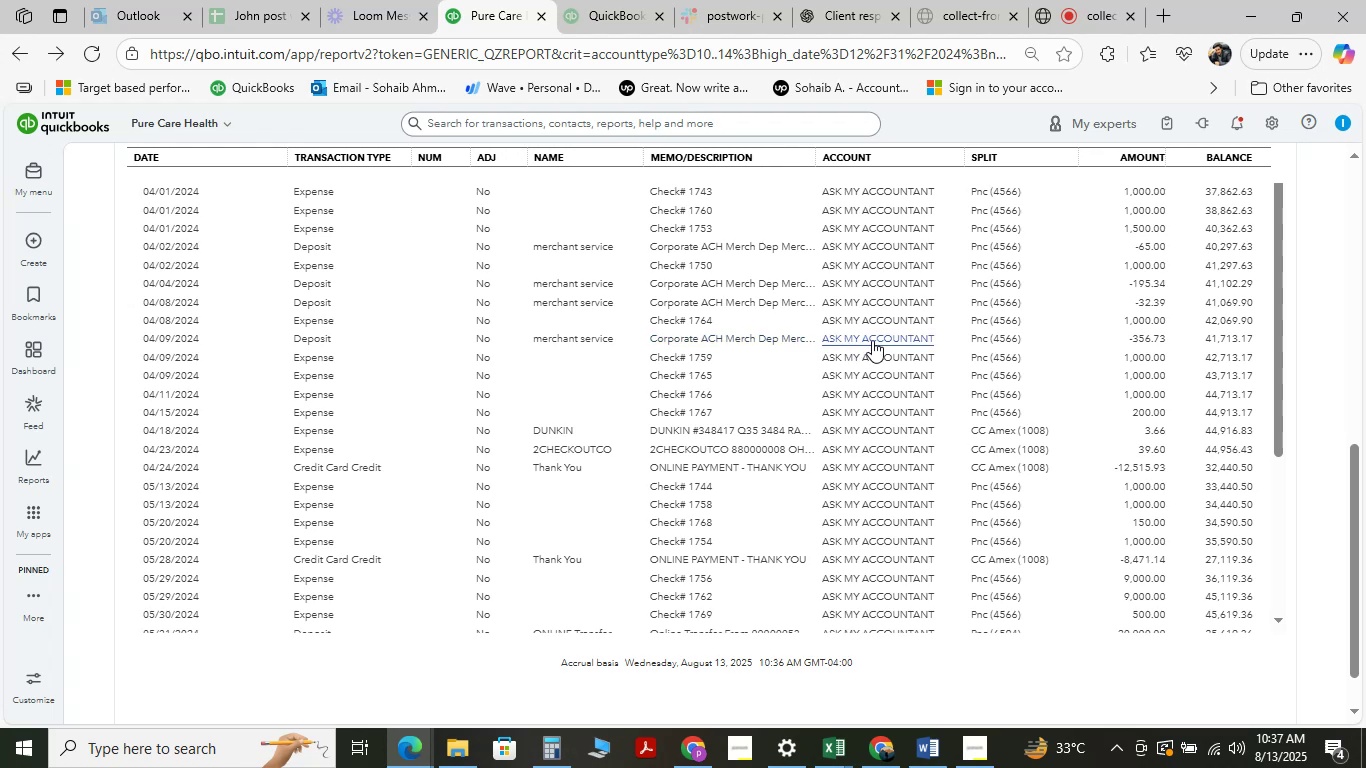 
left_click([872, 340])
 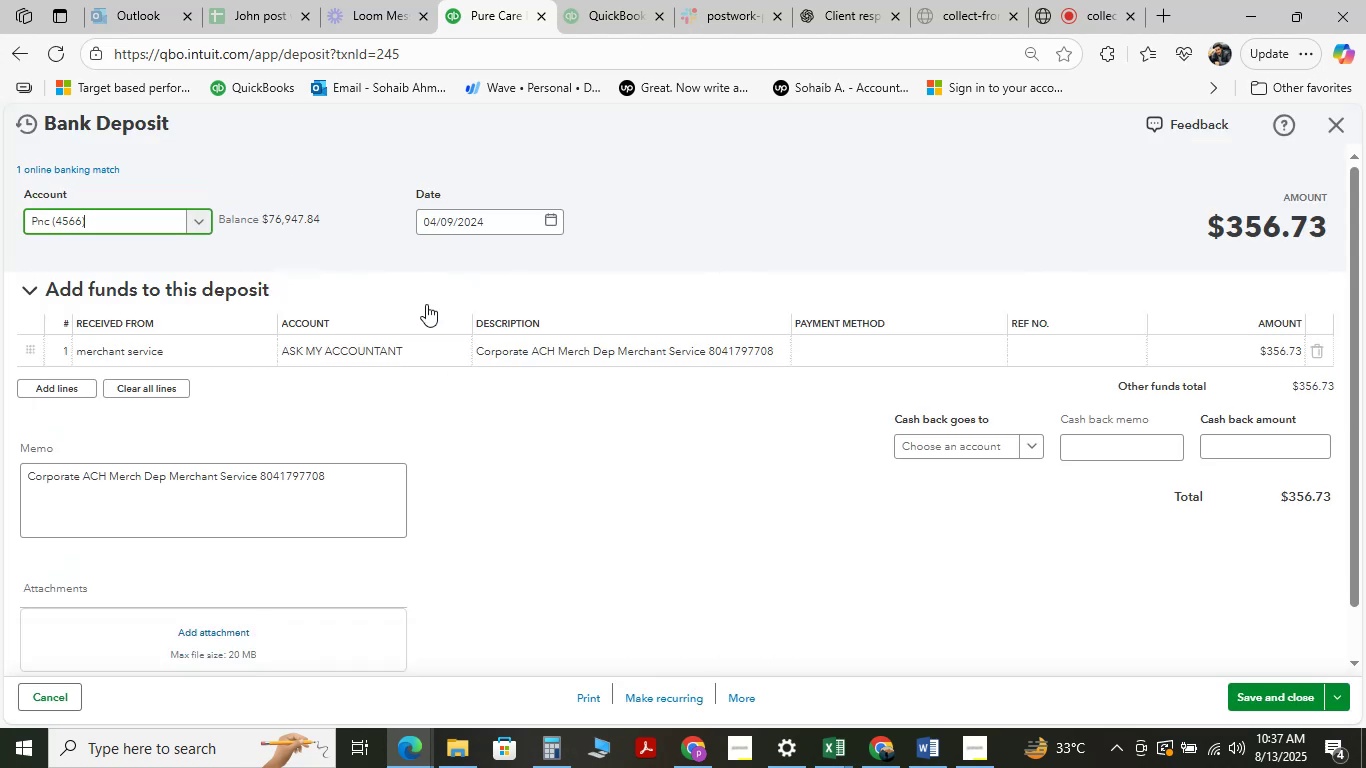 
wait(7.59)
 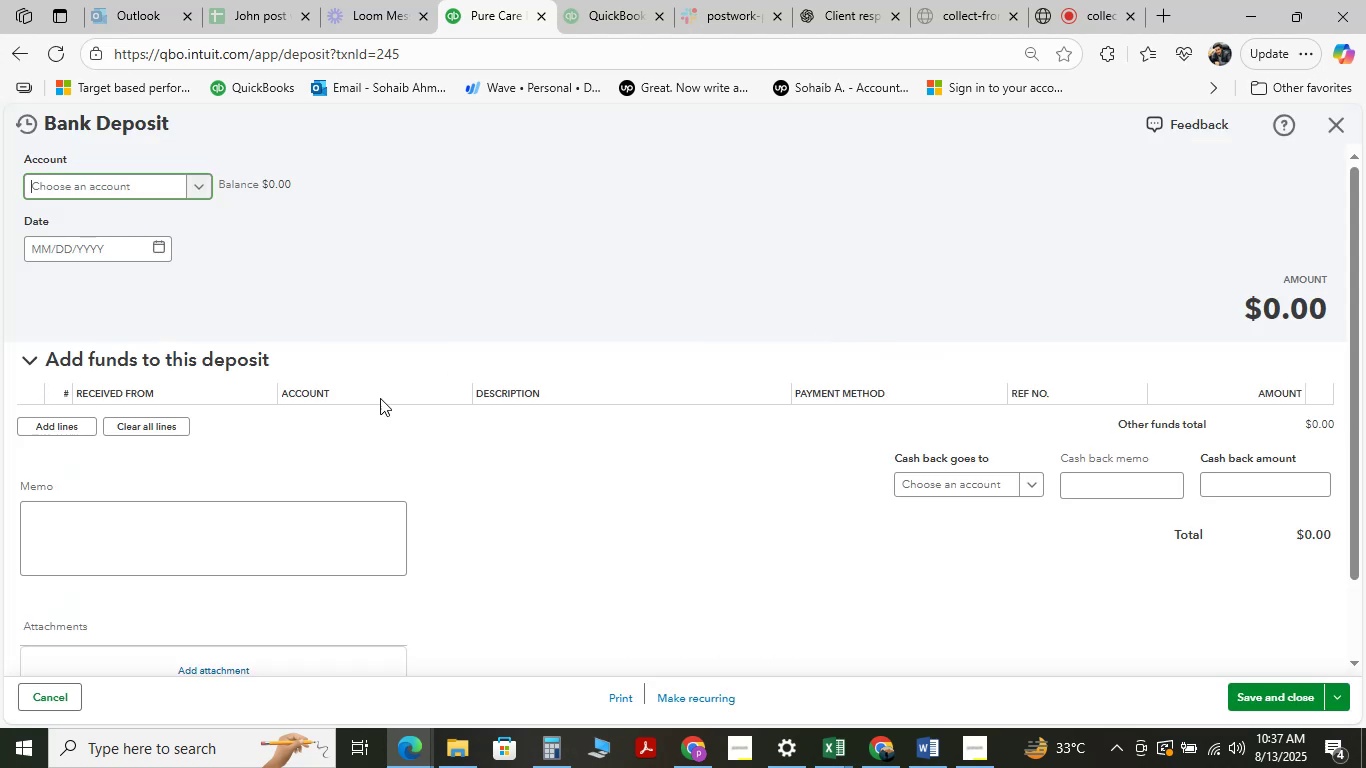 
left_click([398, 345])
 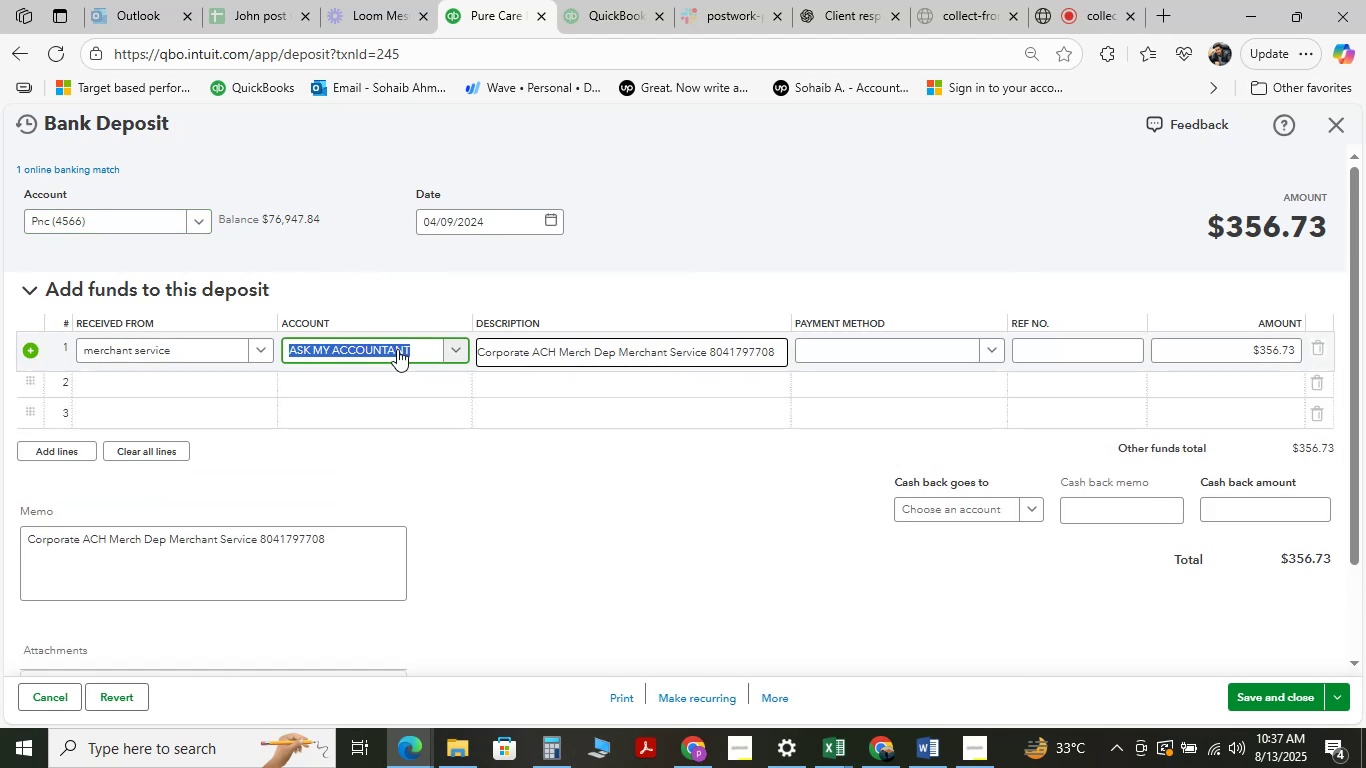 
type( ser)
 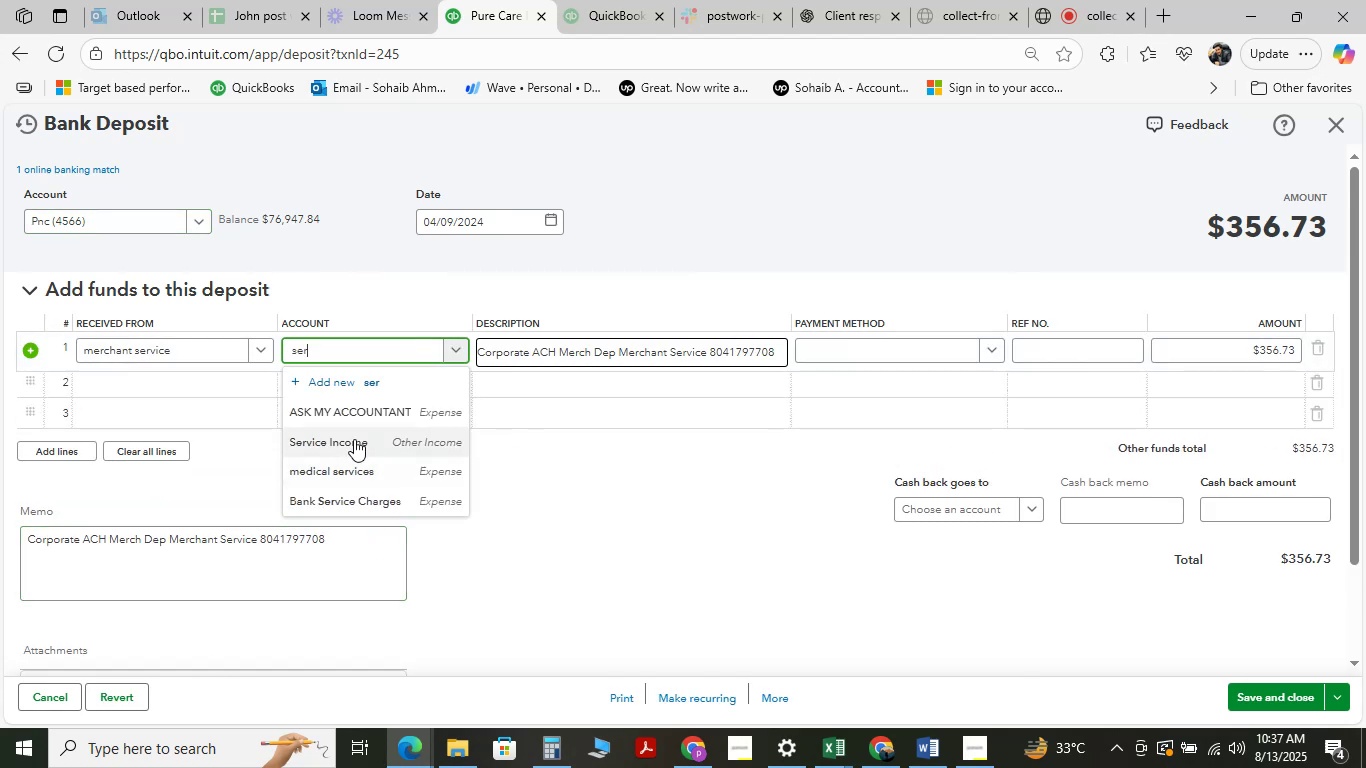 
left_click([353, 438])
 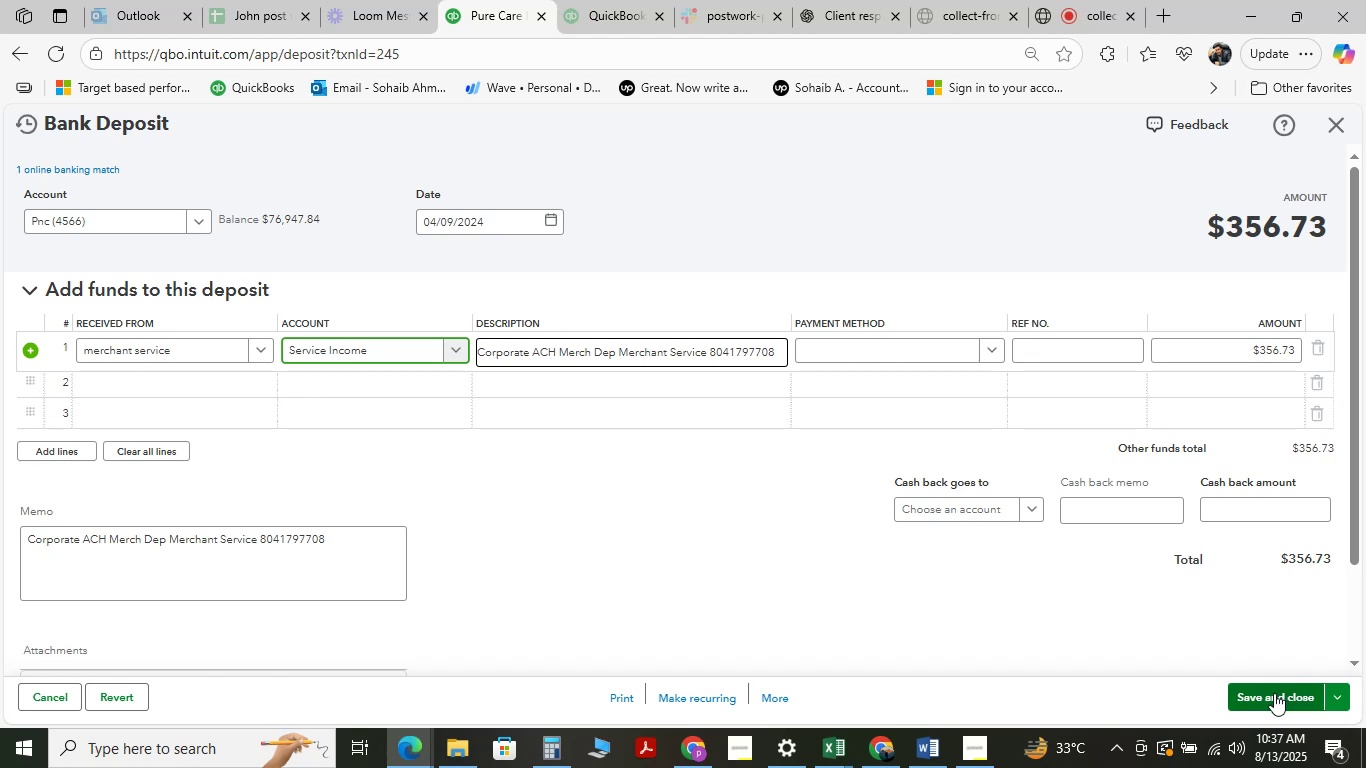 
left_click([1274, 693])
 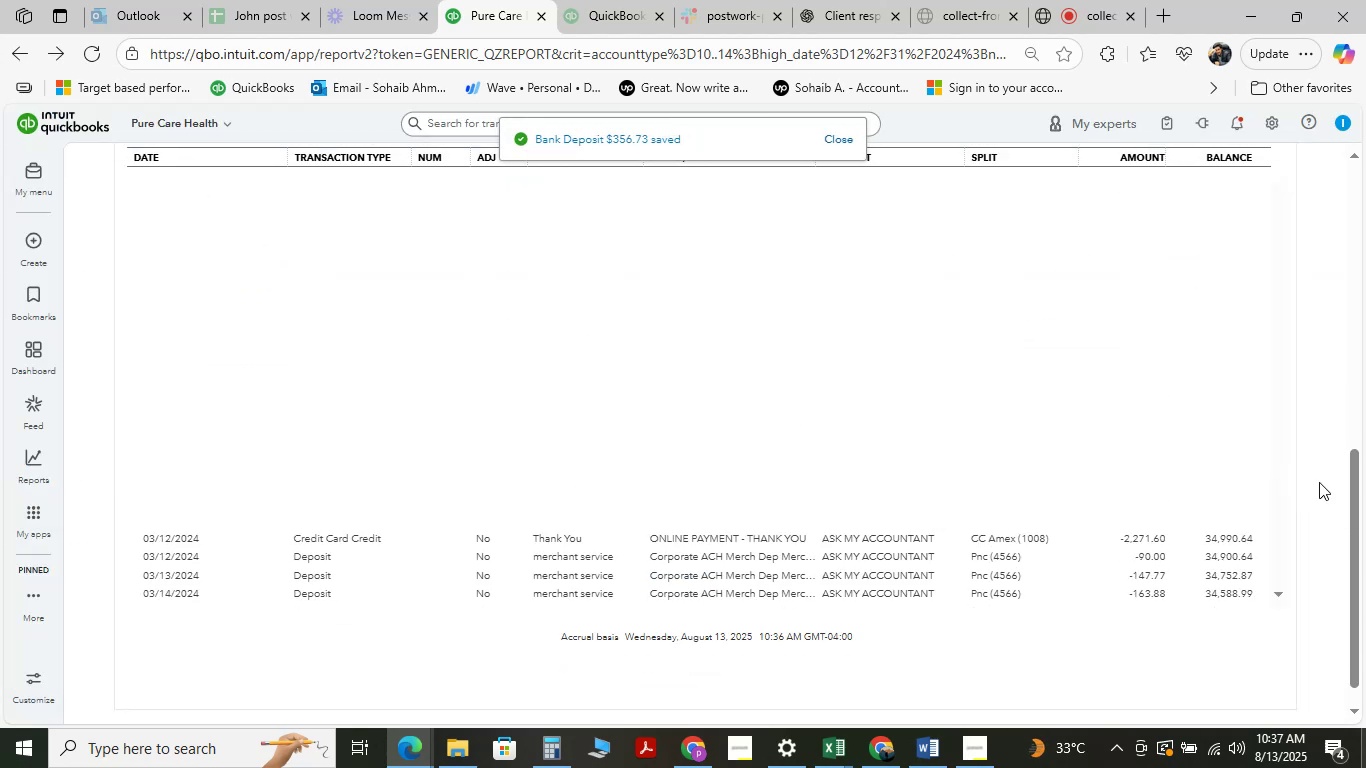 
wait(6.69)
 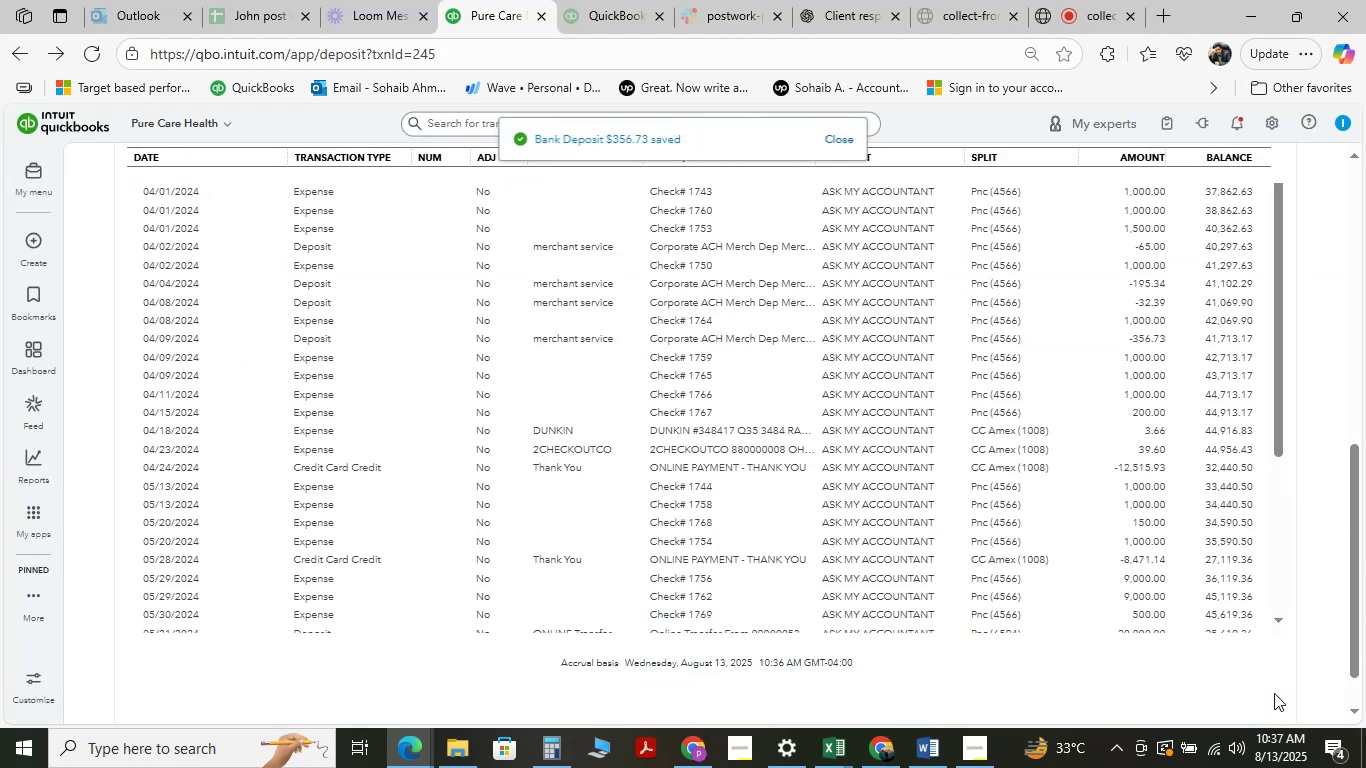 
left_click([1078, 11])
 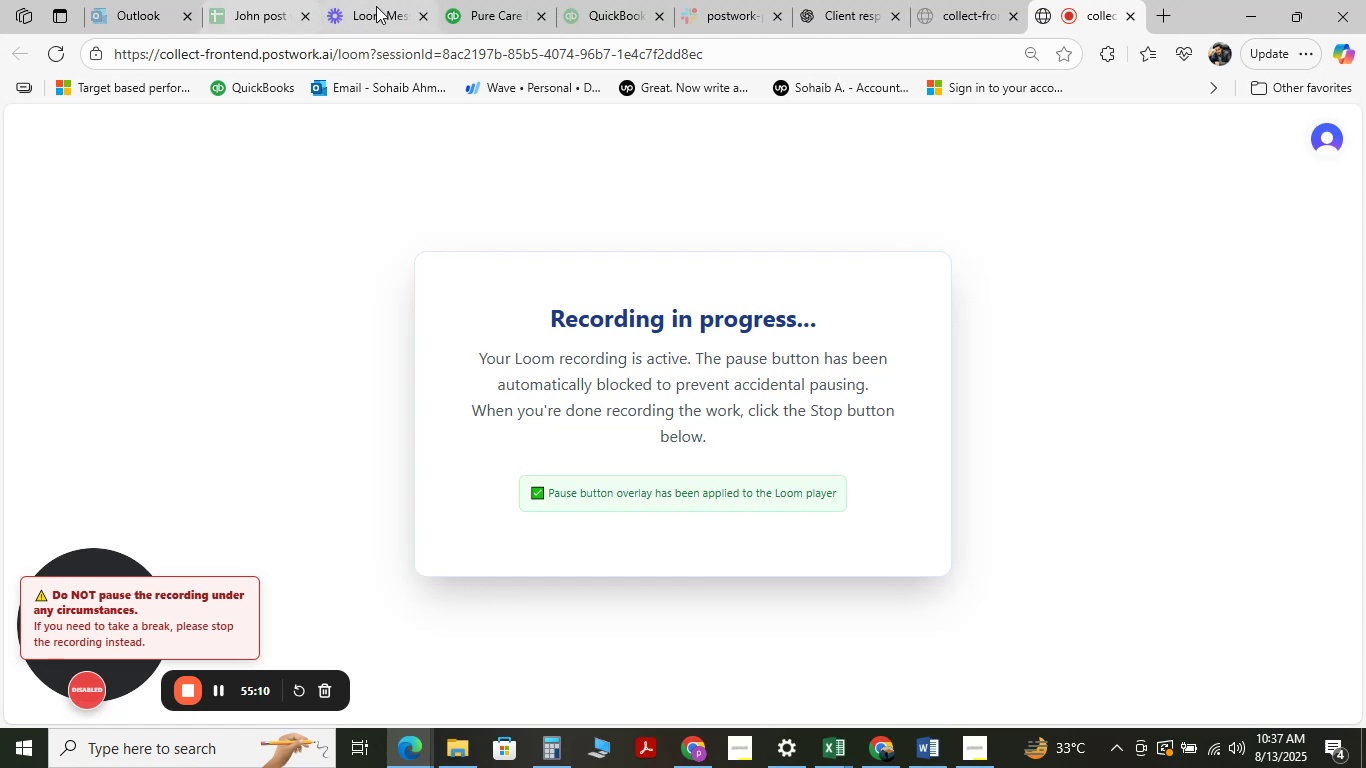 
left_click([479, 4])
 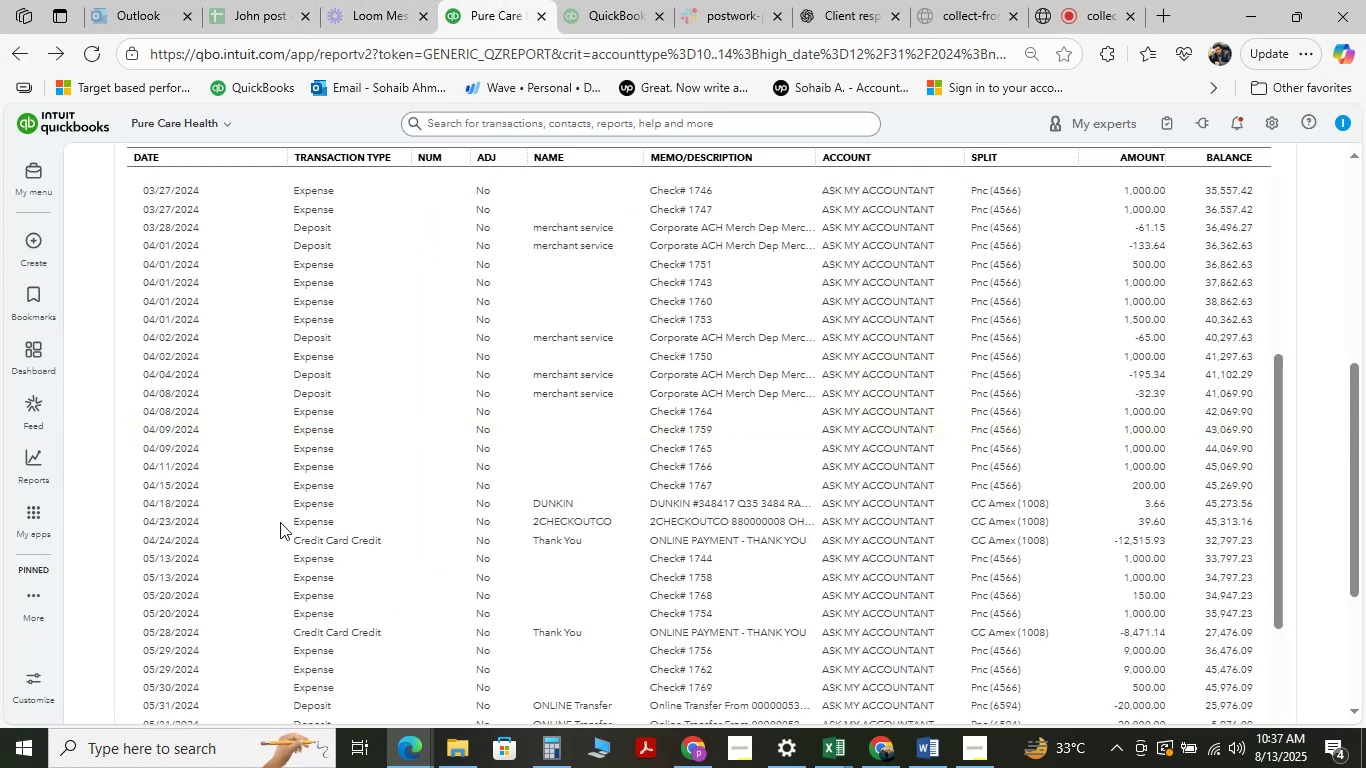 
wait(7.13)
 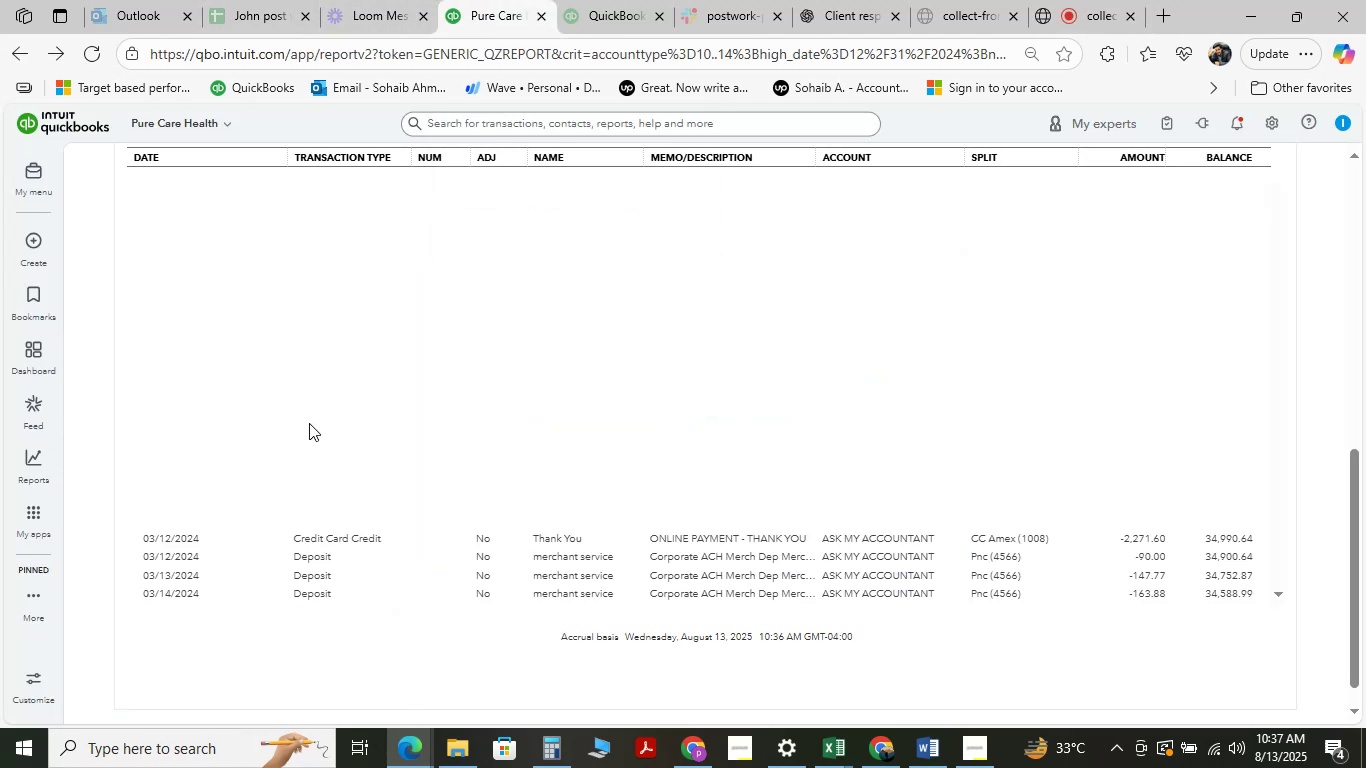 
scroll: coordinate [600, 456], scroll_direction: down, amount: 8.0
 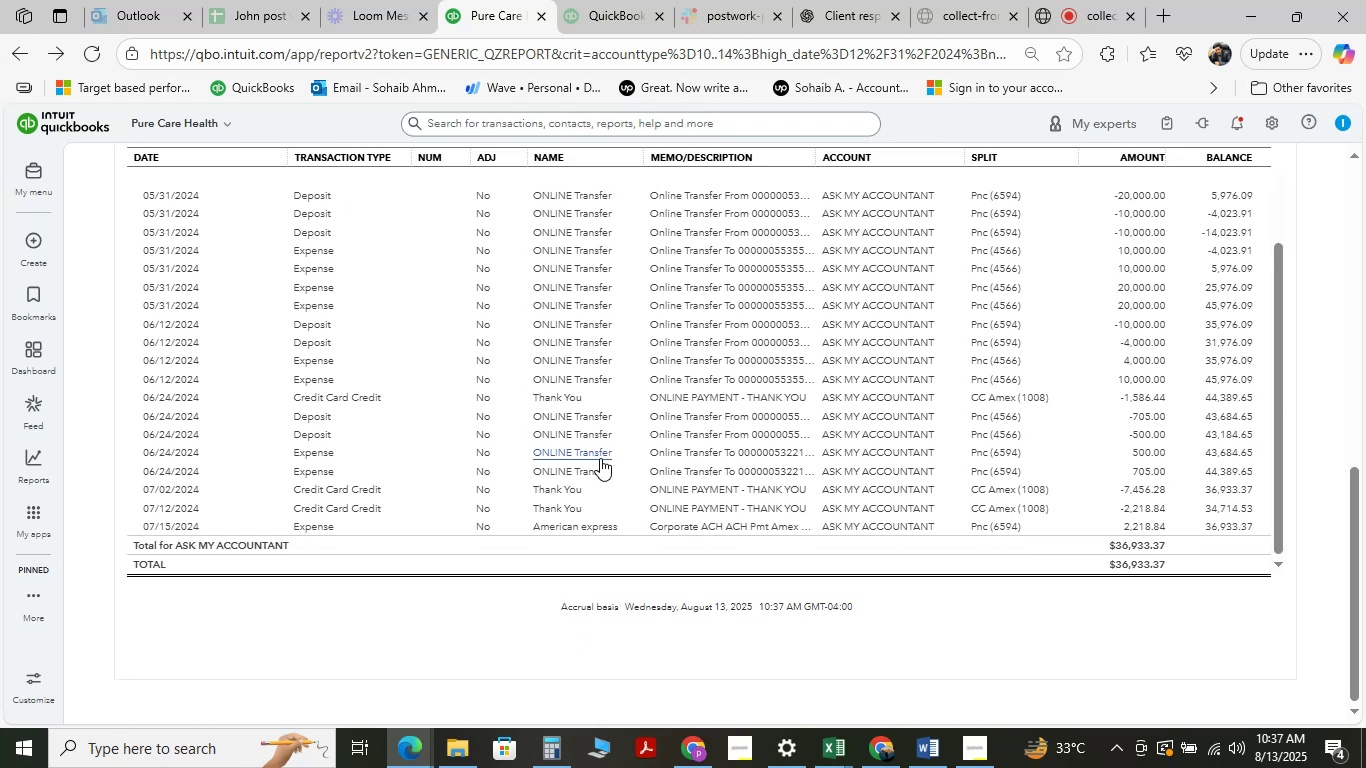 
scroll: coordinate [600, 458], scroll_direction: up, amount: 5.0
 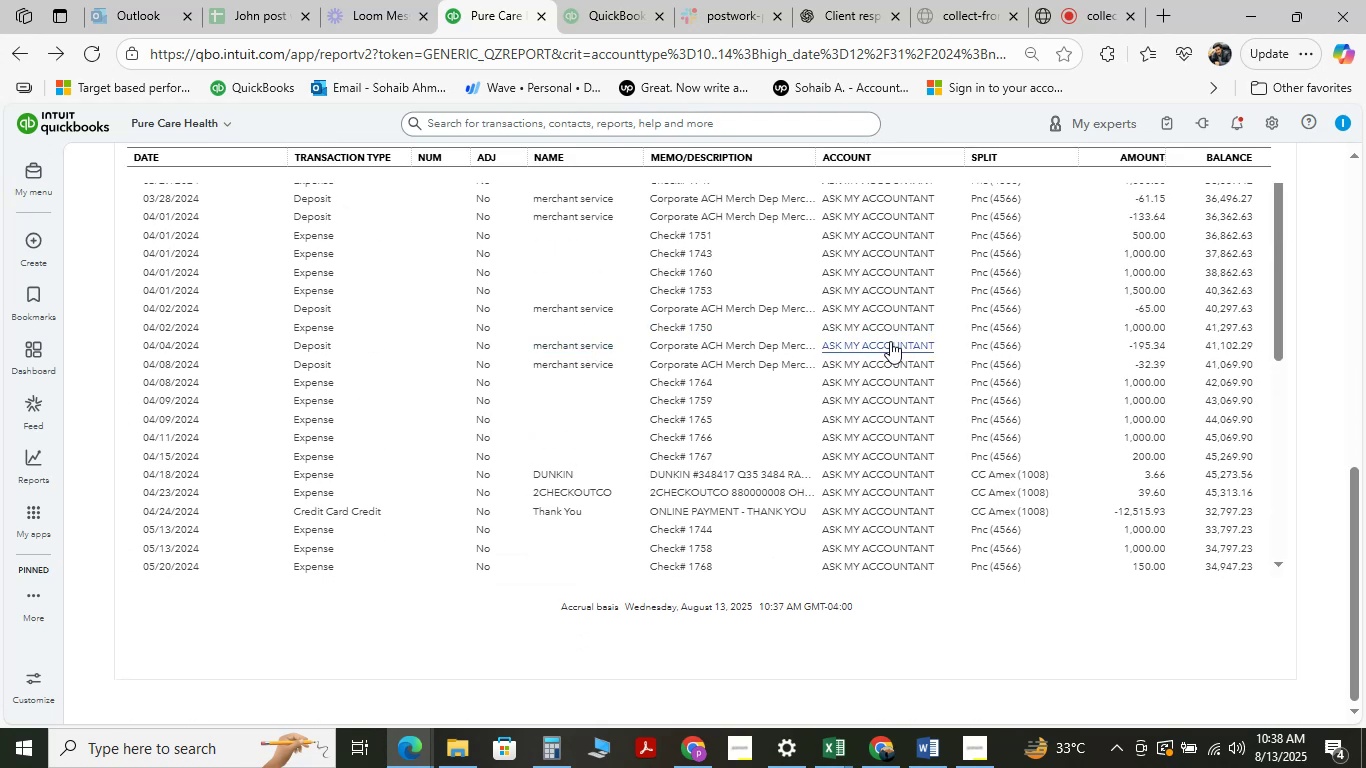 
wait(5.21)
 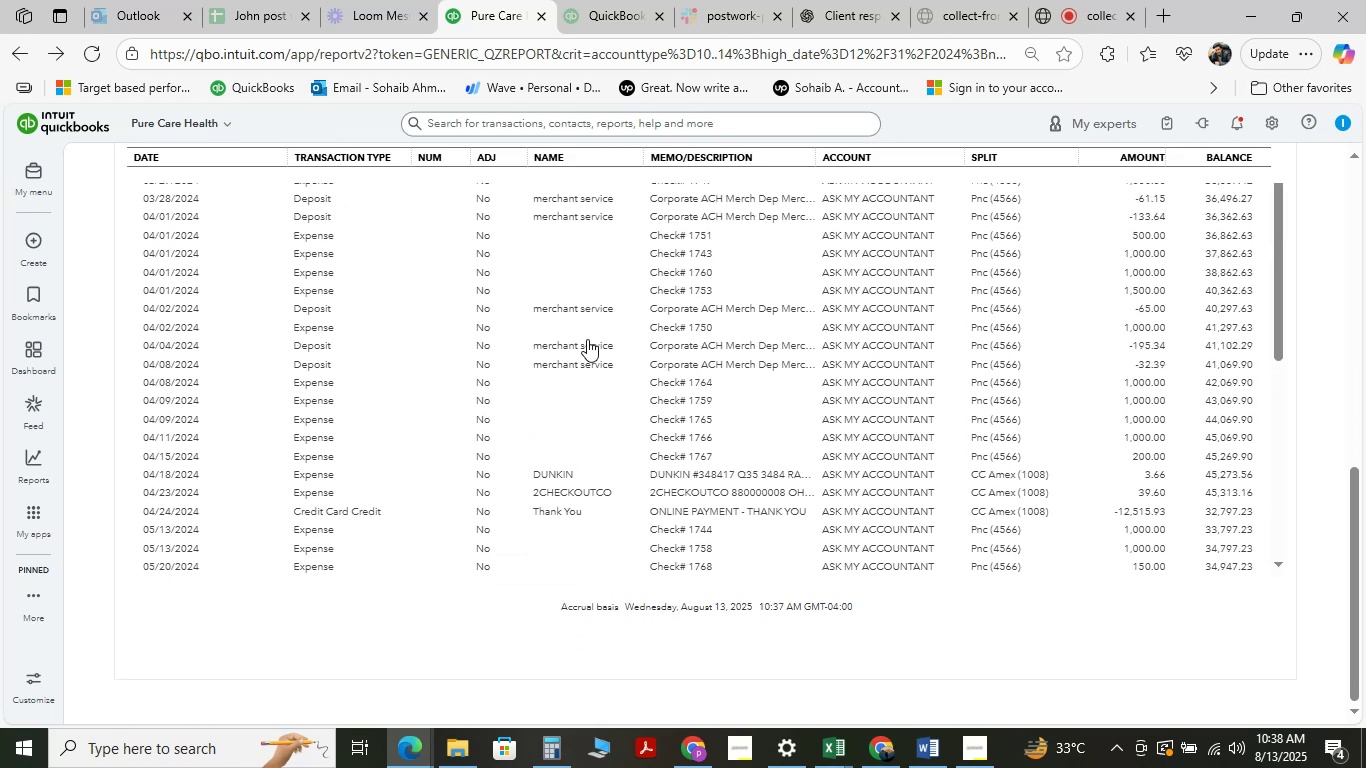 
left_click([883, 342])
 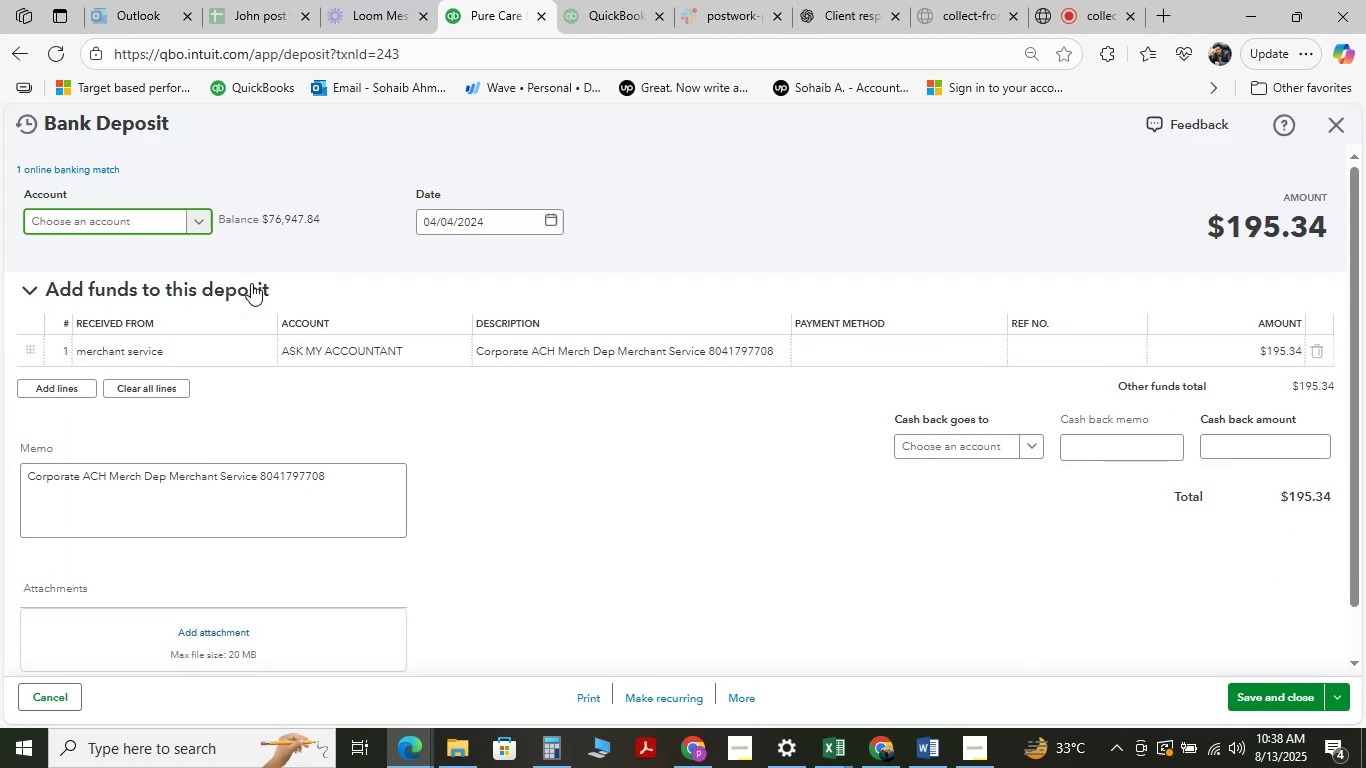 
wait(6.89)
 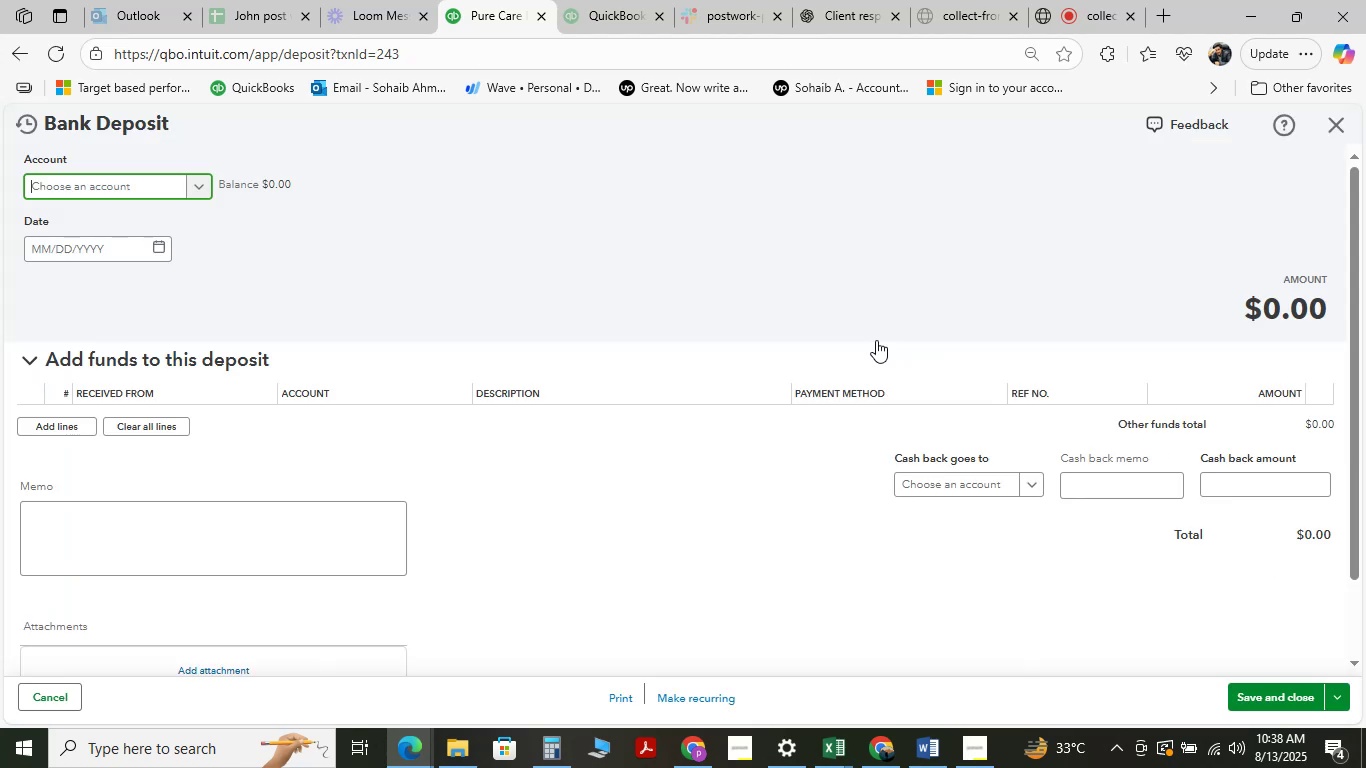 
left_click([396, 344])
 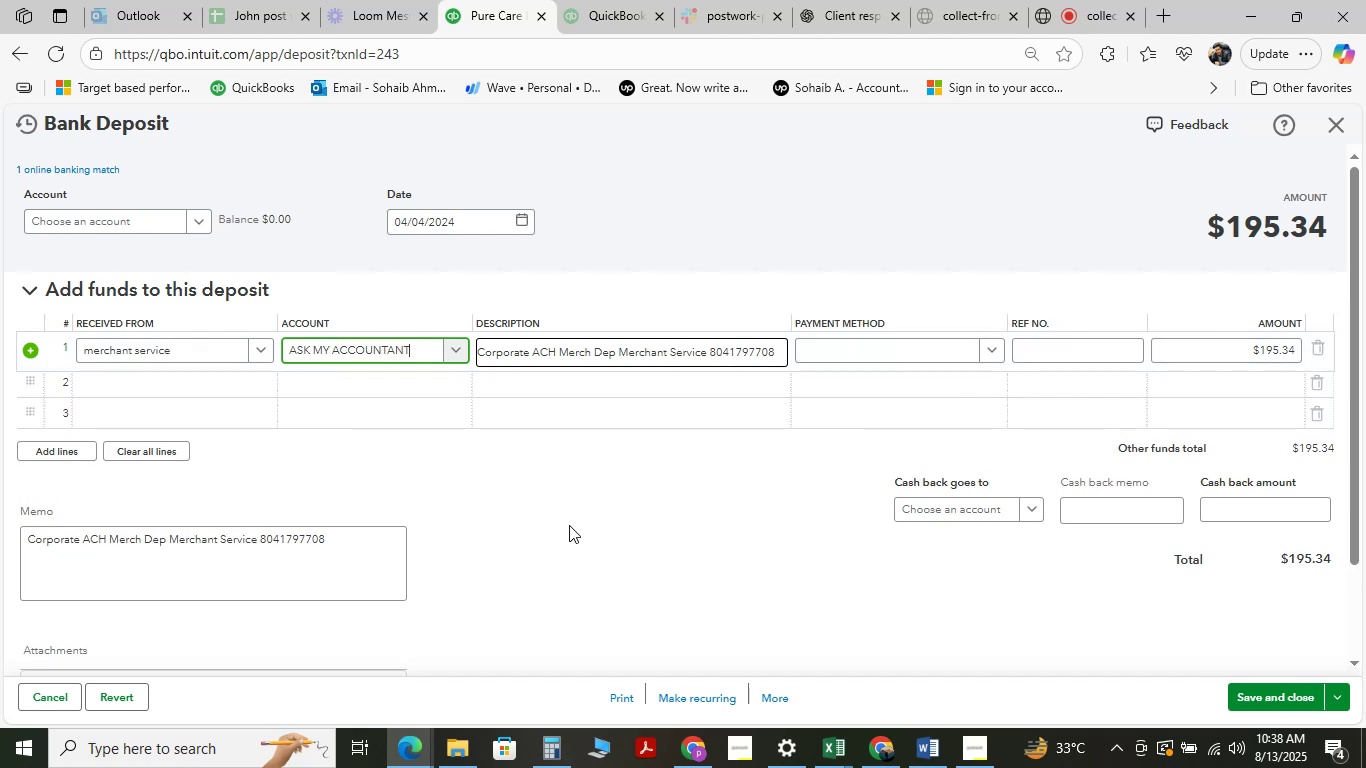 
wait(6.98)
 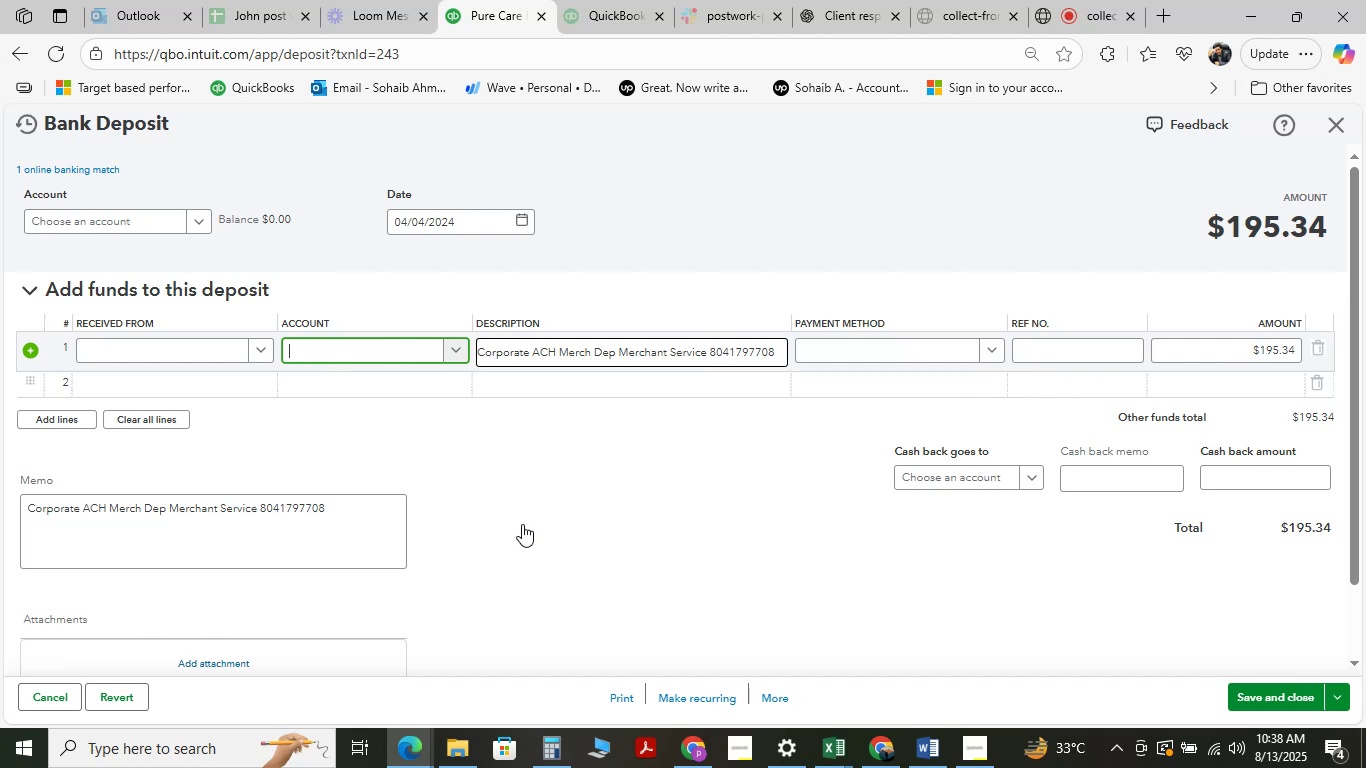 
hold_key(key=Backspace, duration=1.11)
 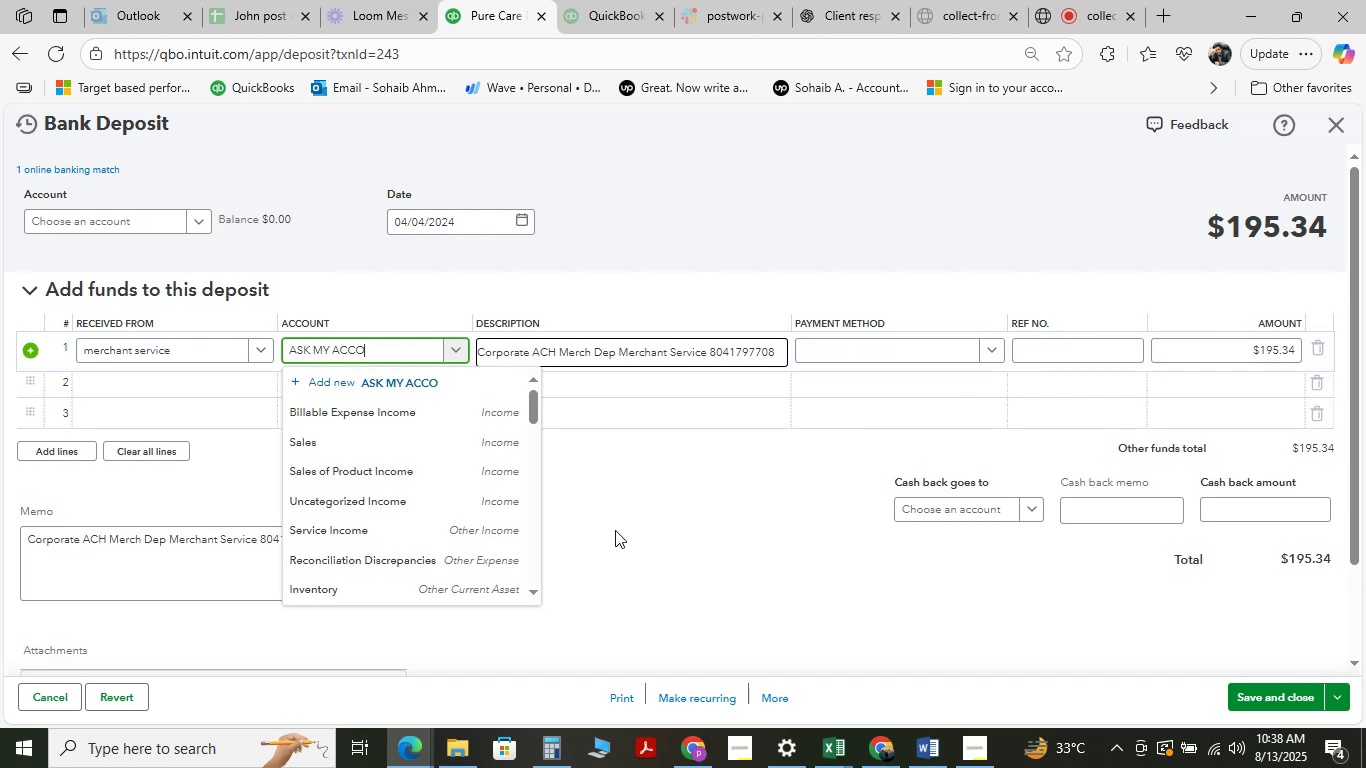 
key(Backspace)
type(ser)
 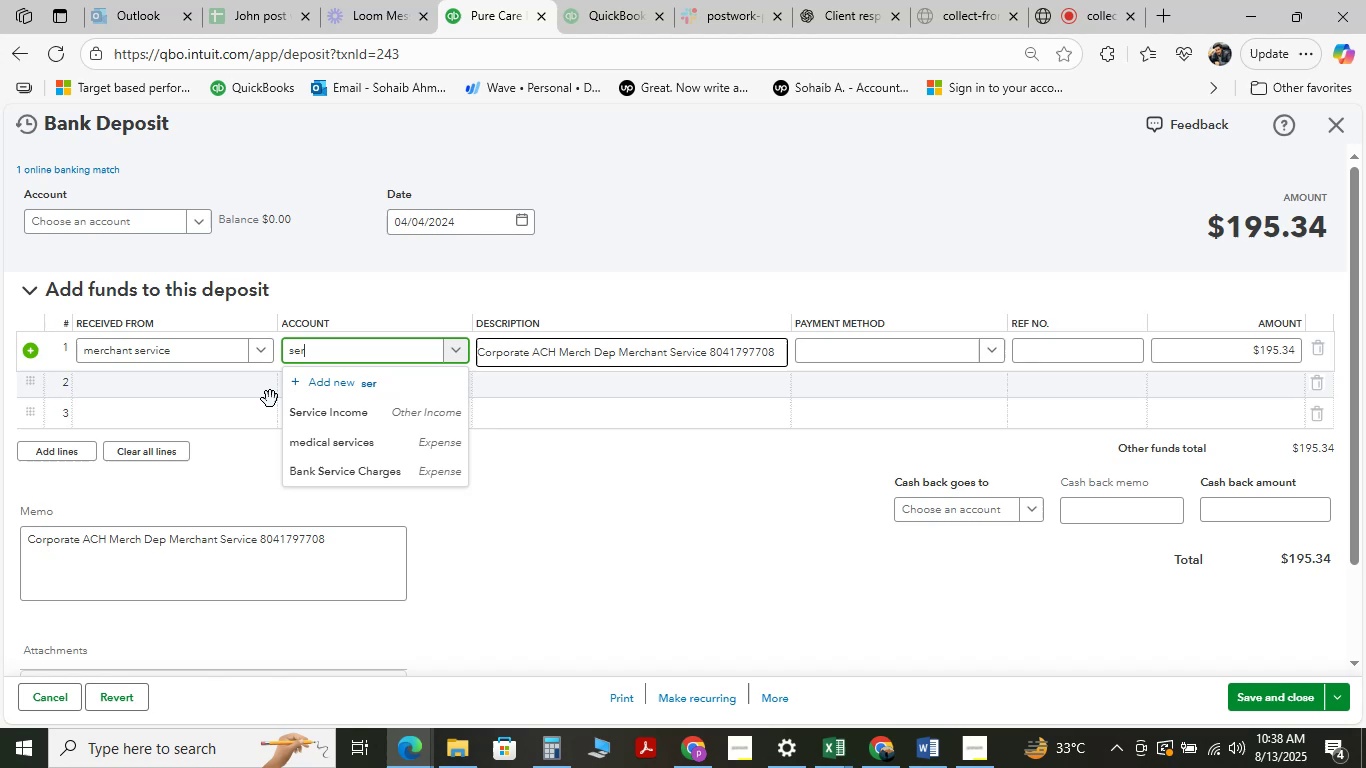 
left_click([292, 413])
 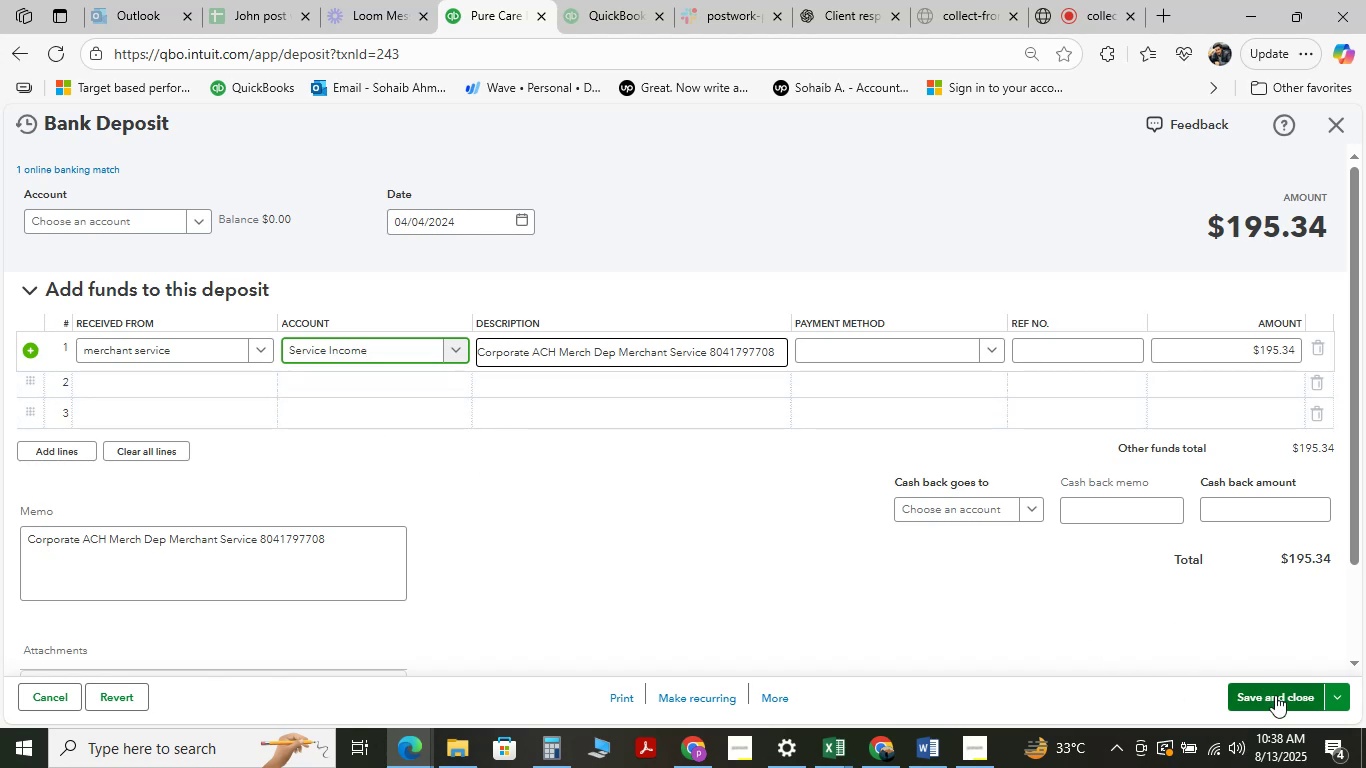 
left_click([1275, 697])
 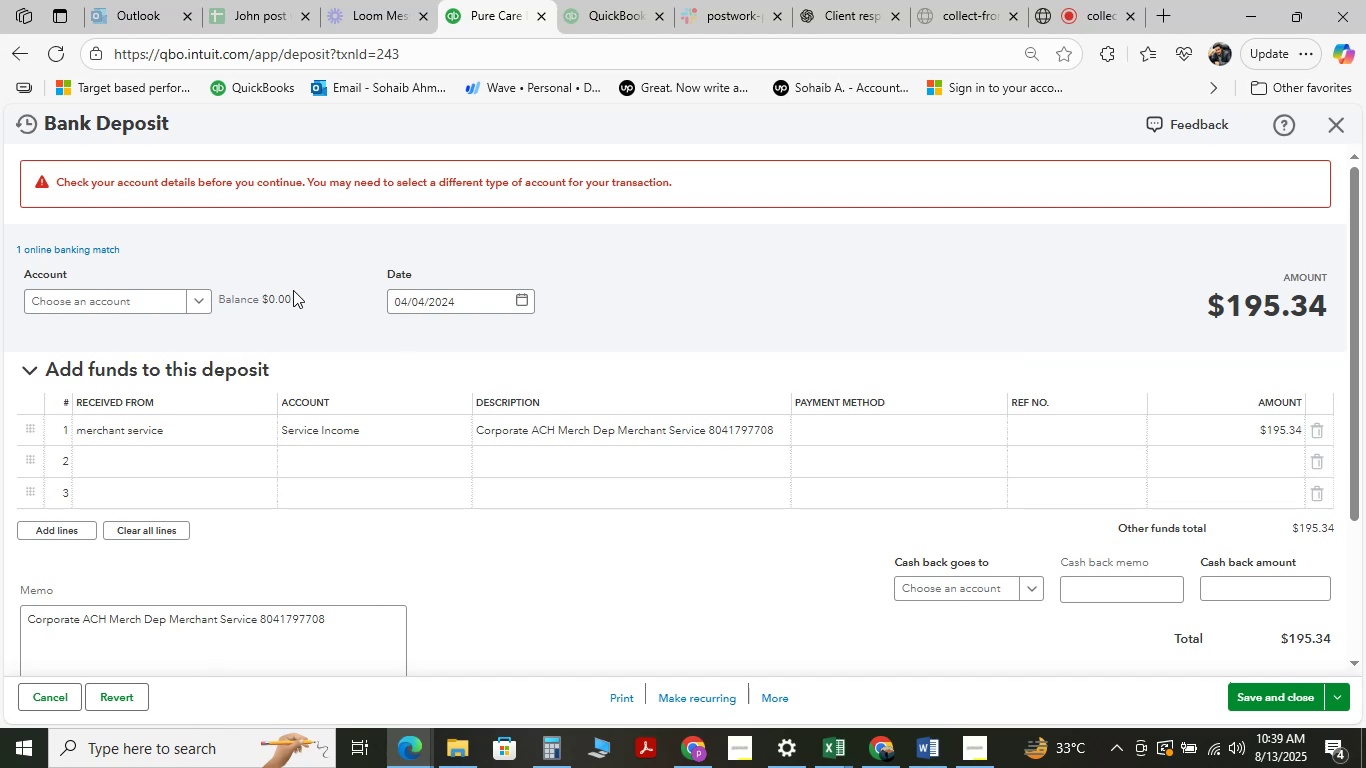 
wait(42.16)
 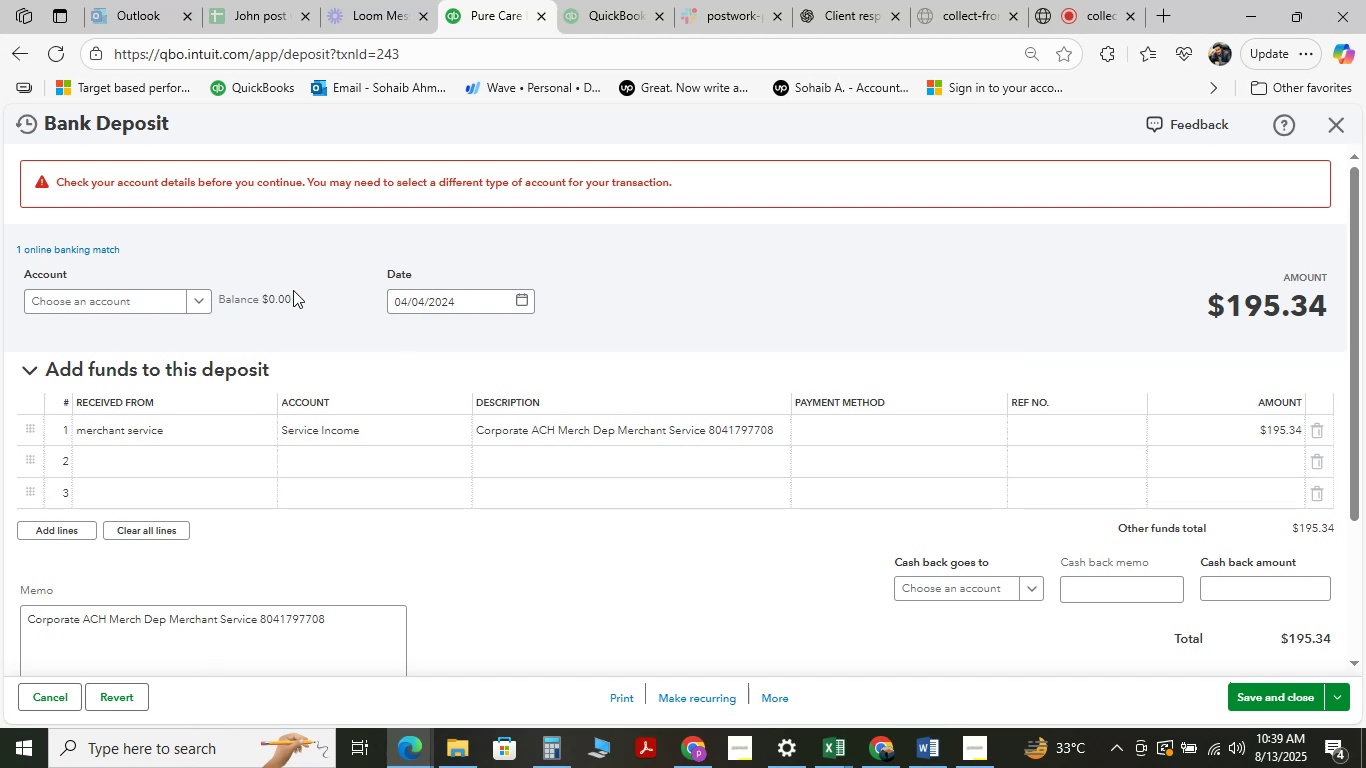 
left_click([313, 435])
 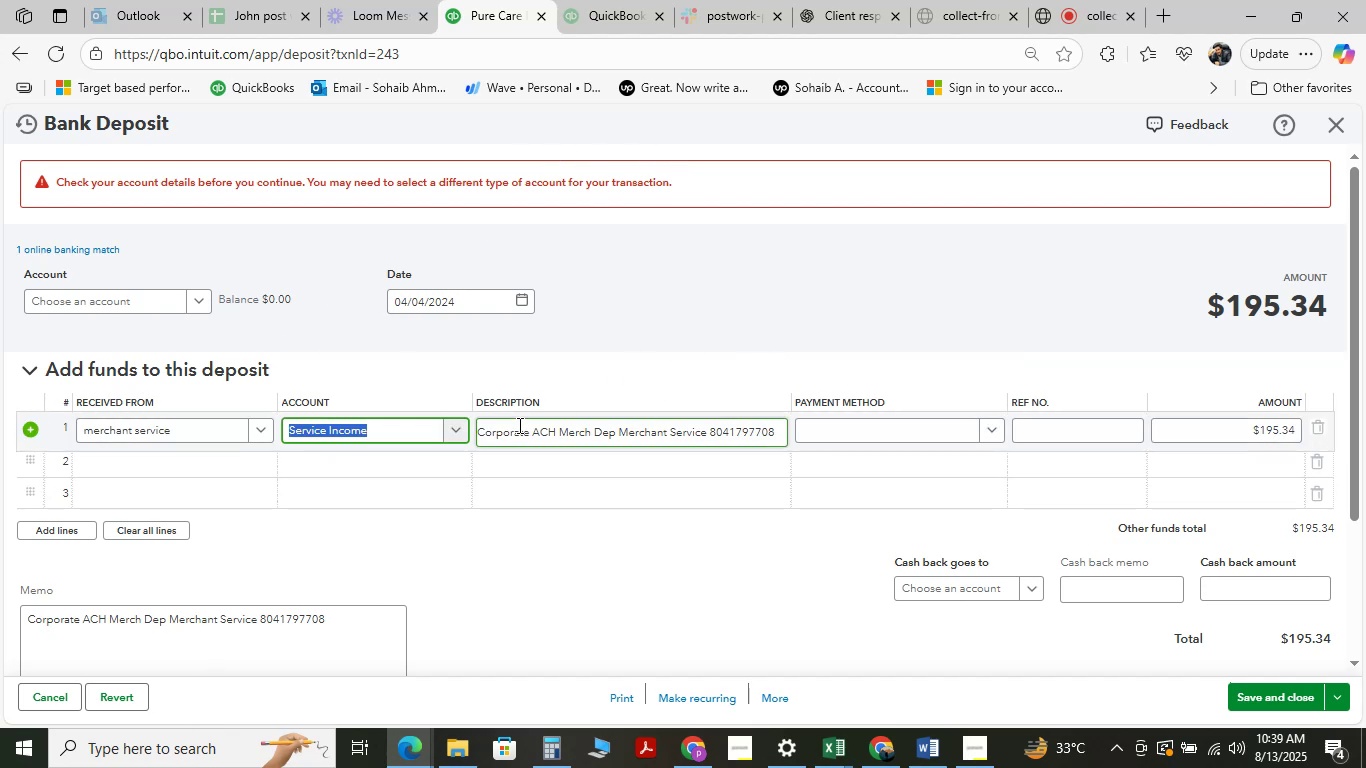 
left_click([385, 434])
 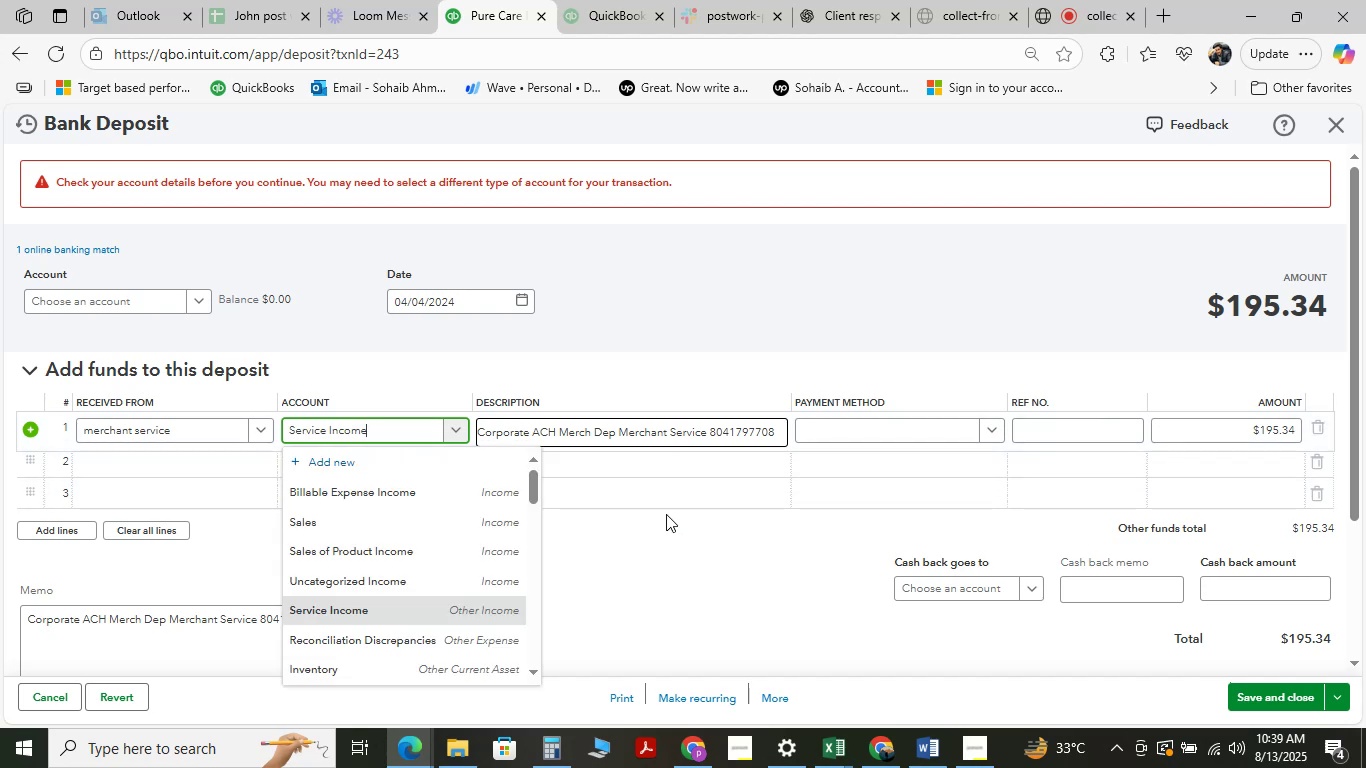 
hold_key(key=Backspace, duration=1.4)
 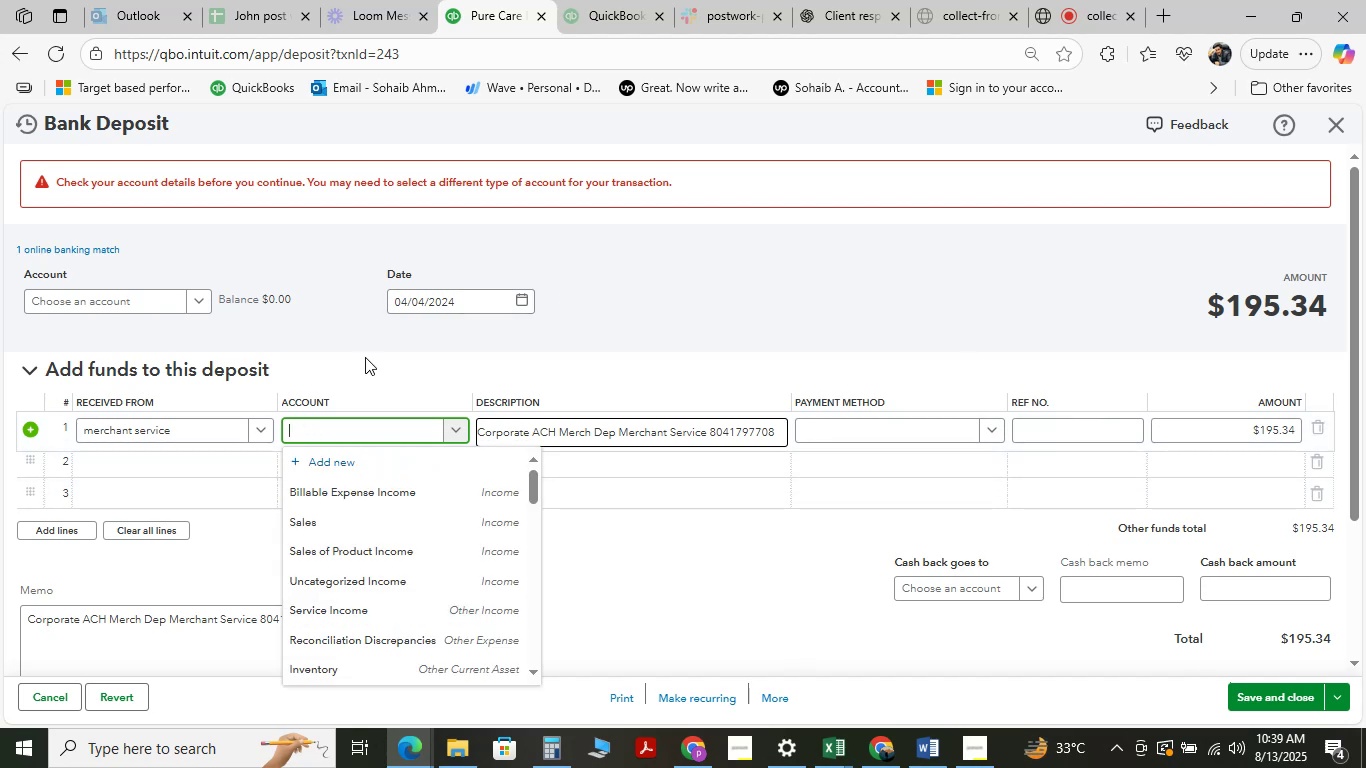 
left_click([360, 428])
 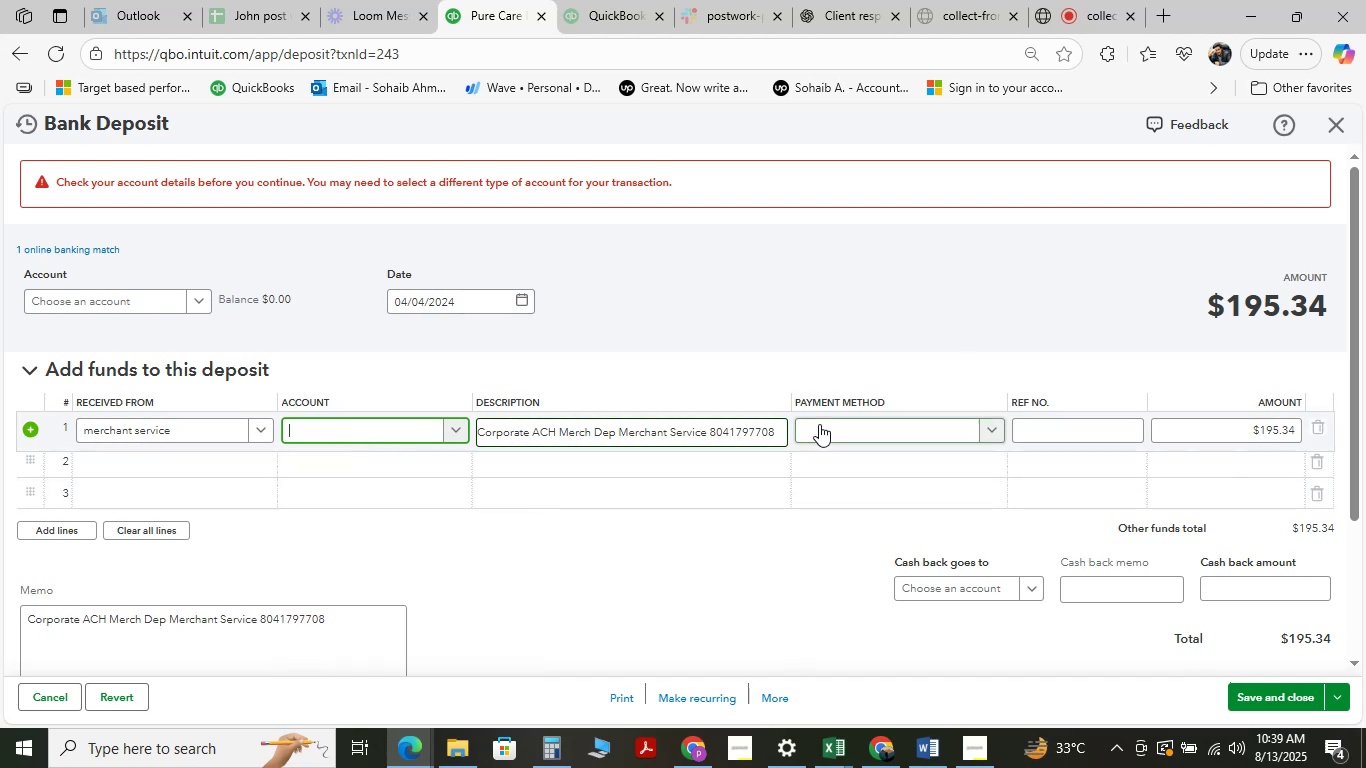 
left_click([853, 422])
 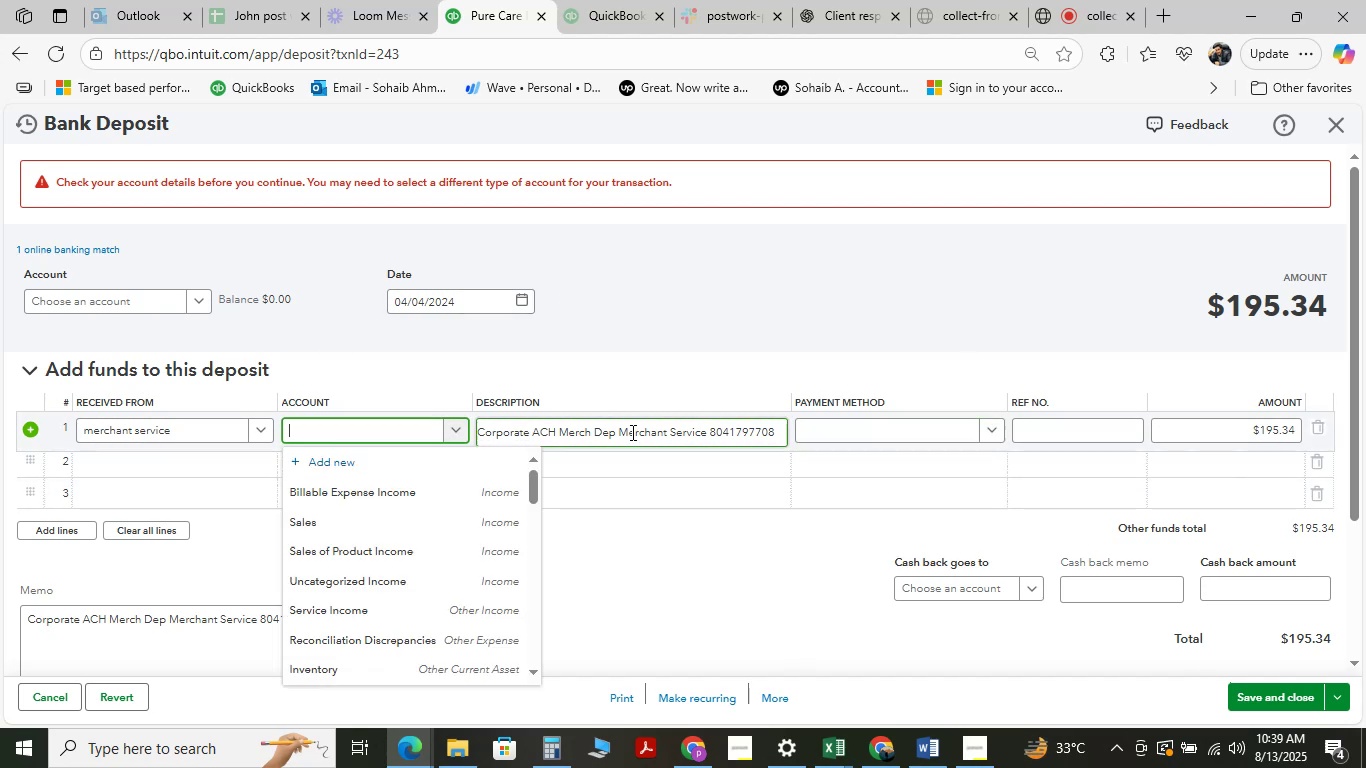 
left_click([620, 433])
 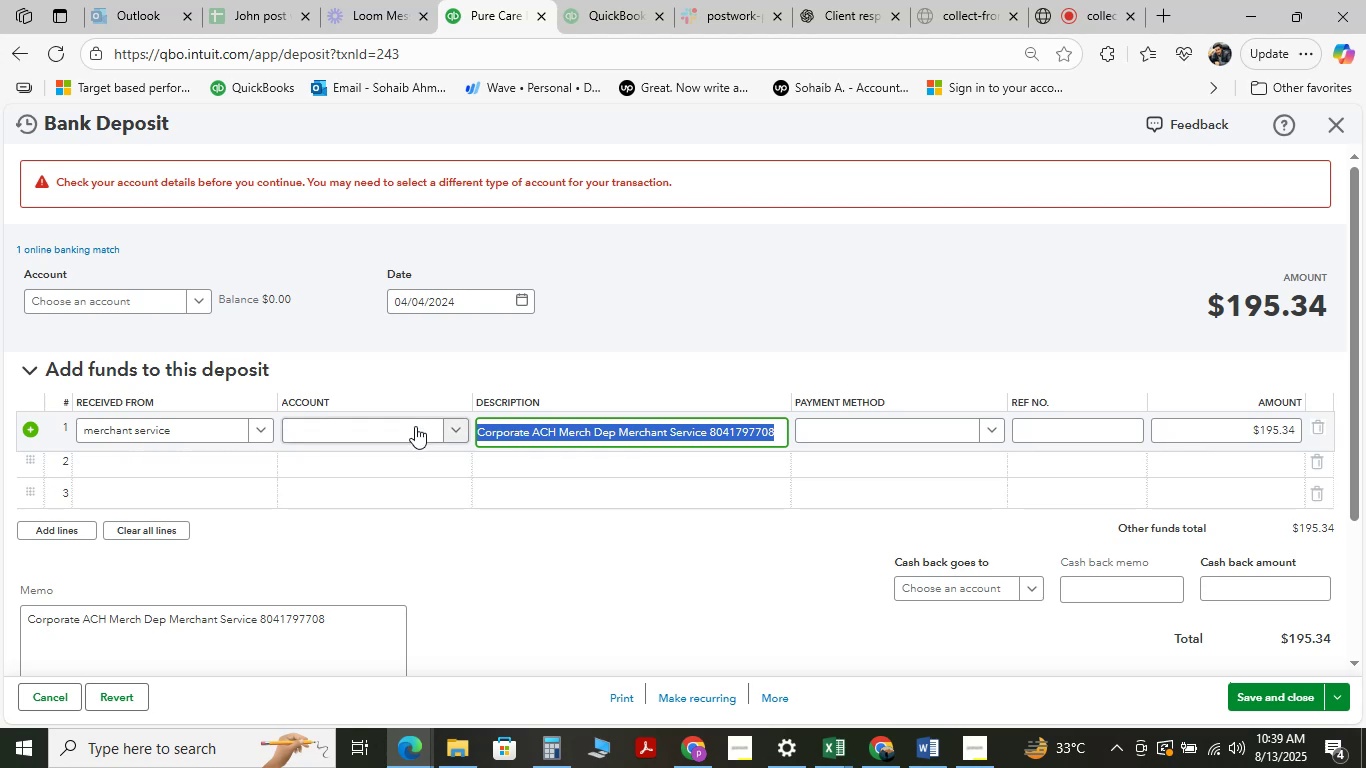 
left_click([391, 425])
 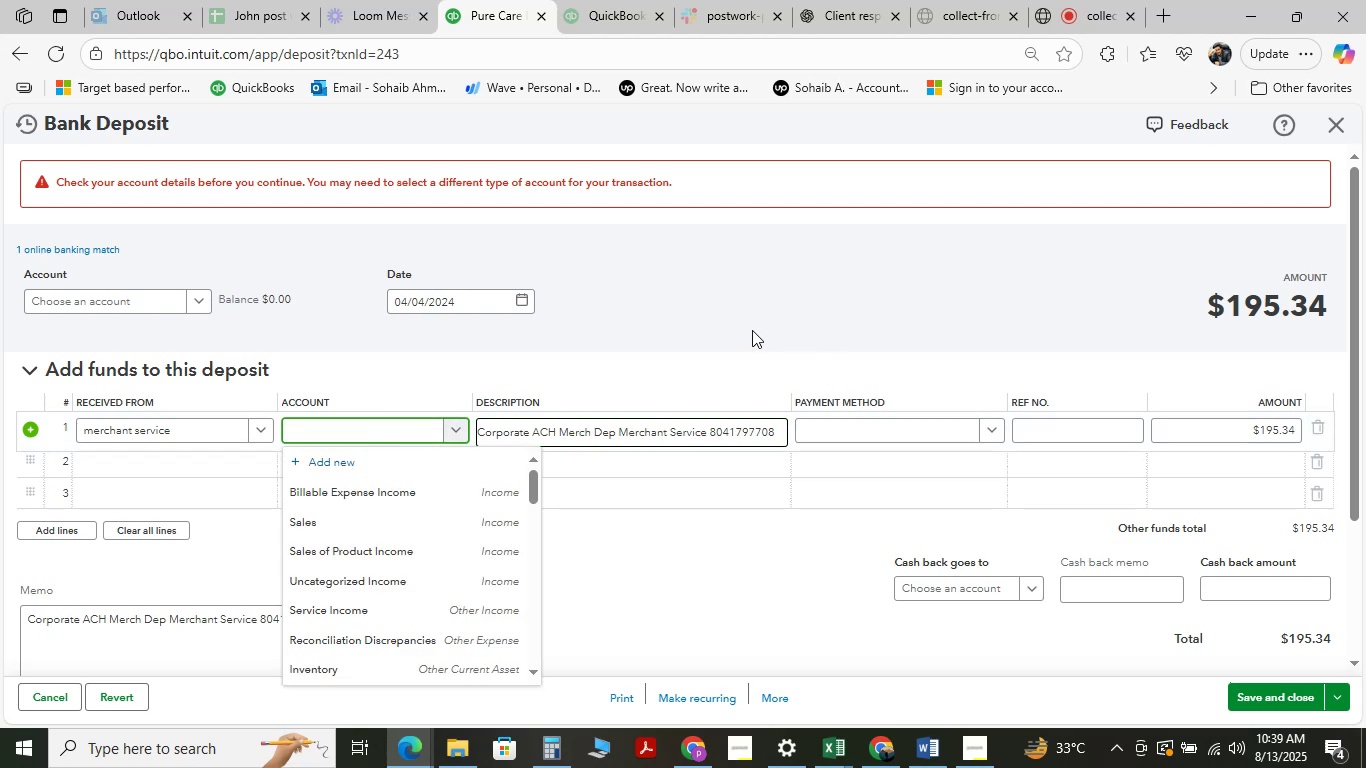 
left_click([743, 323])
 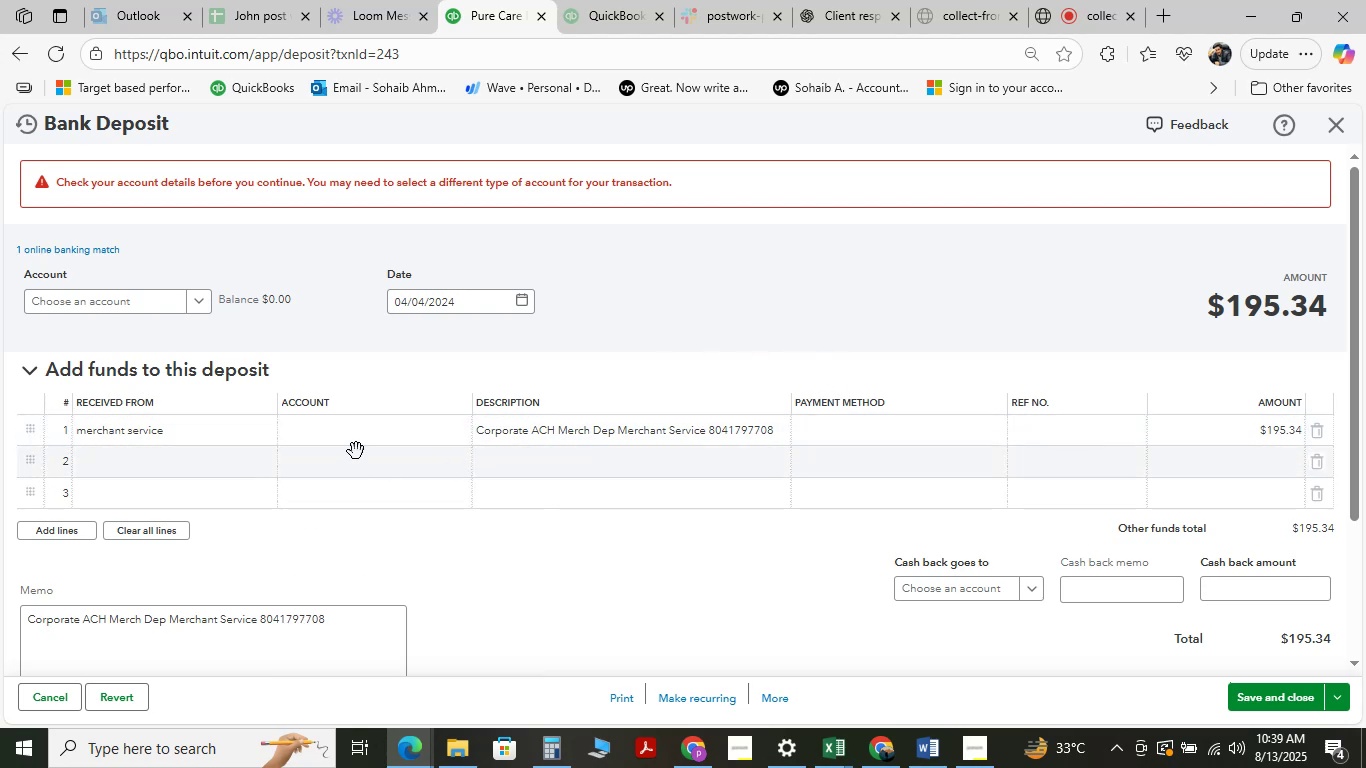 
left_click([354, 424])
 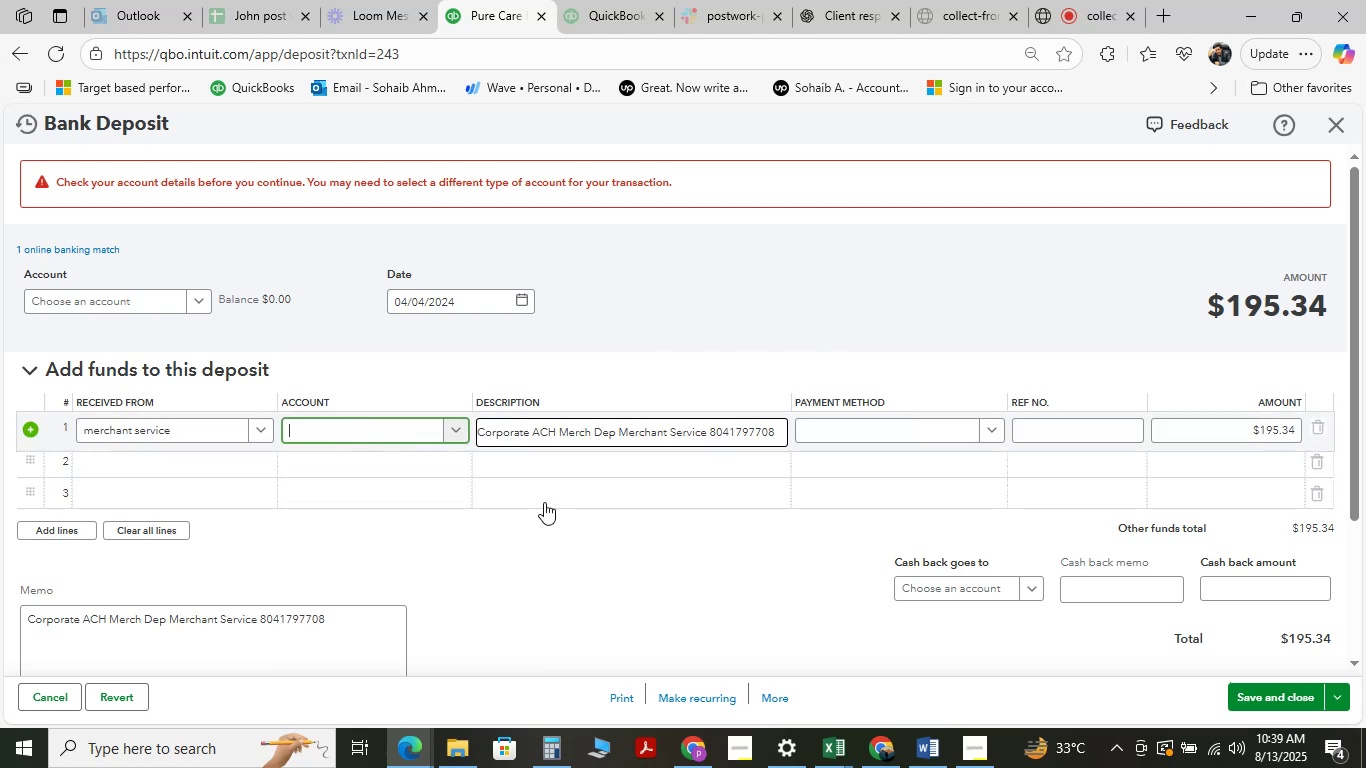 
type(service)
 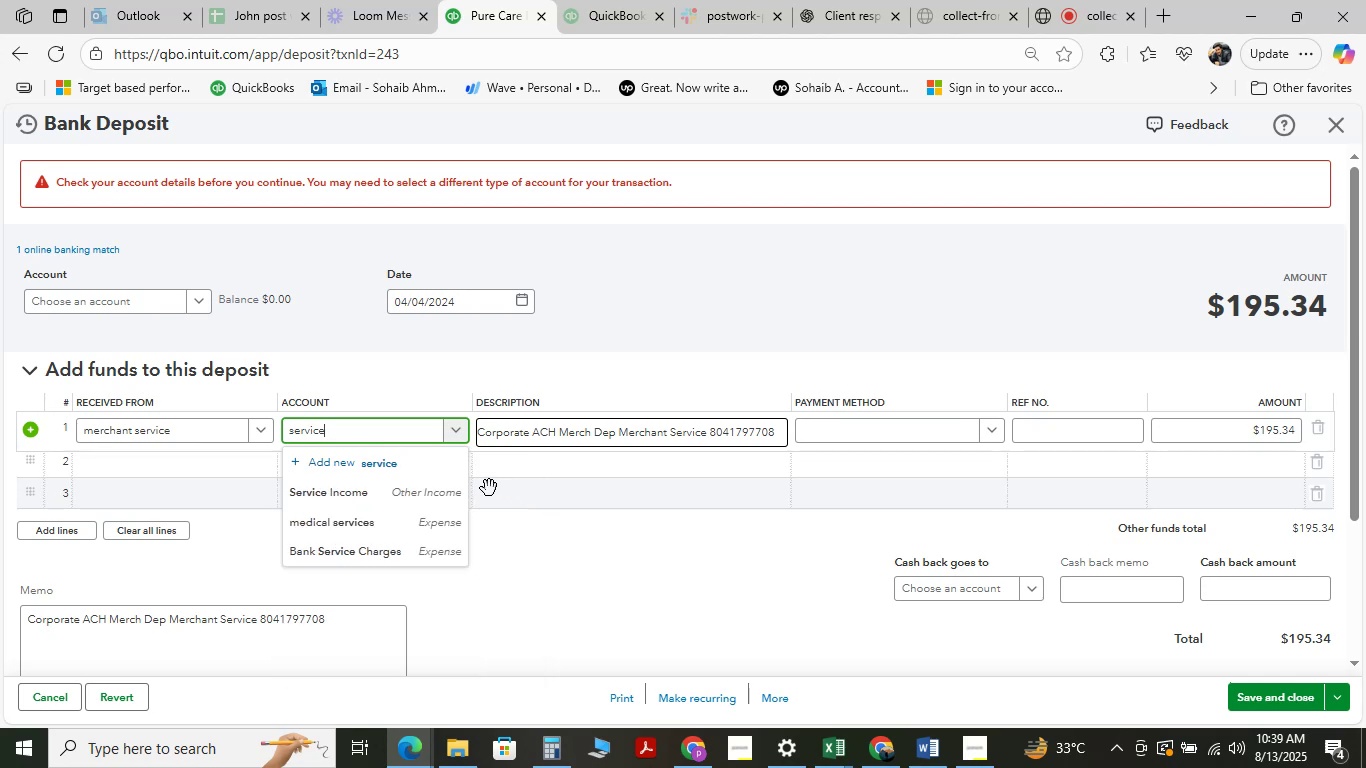 
left_click([434, 489])
 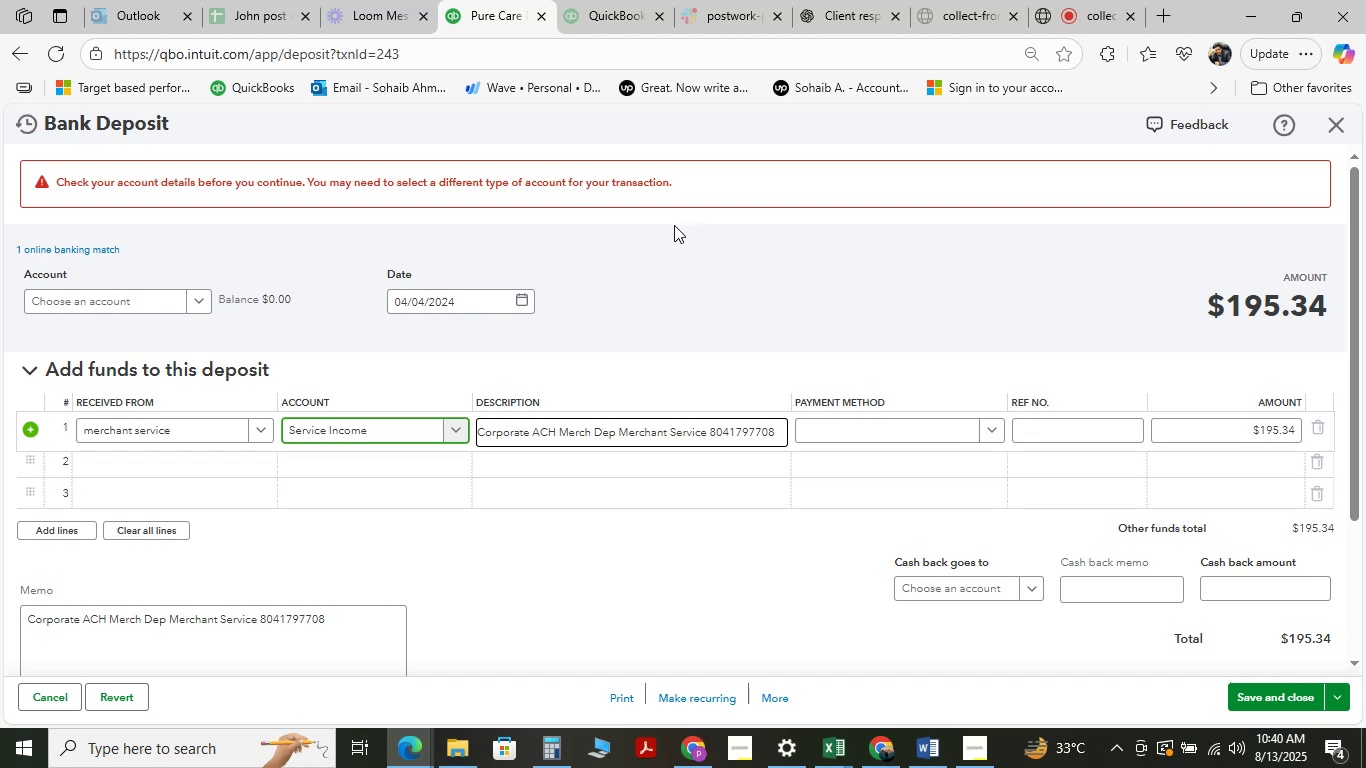 
wait(45.5)
 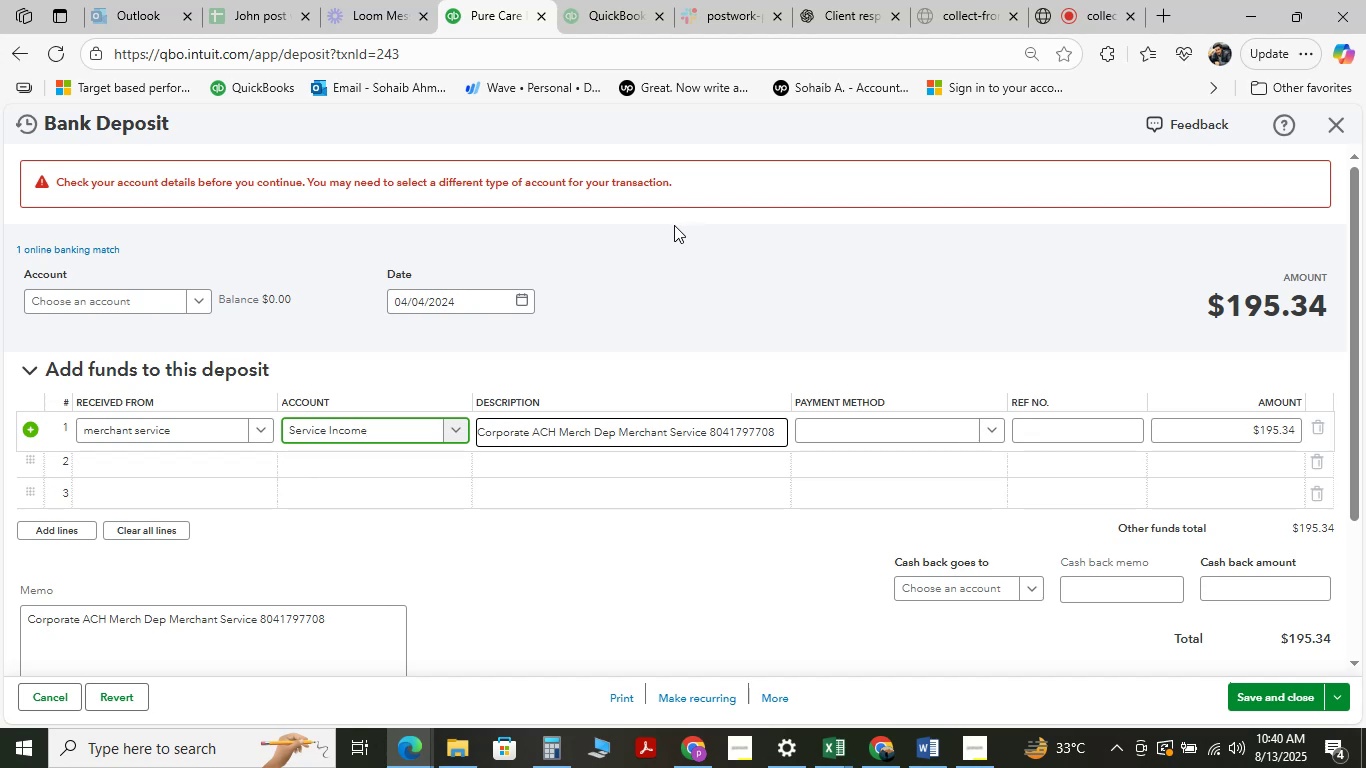 
left_click([154, 303])
 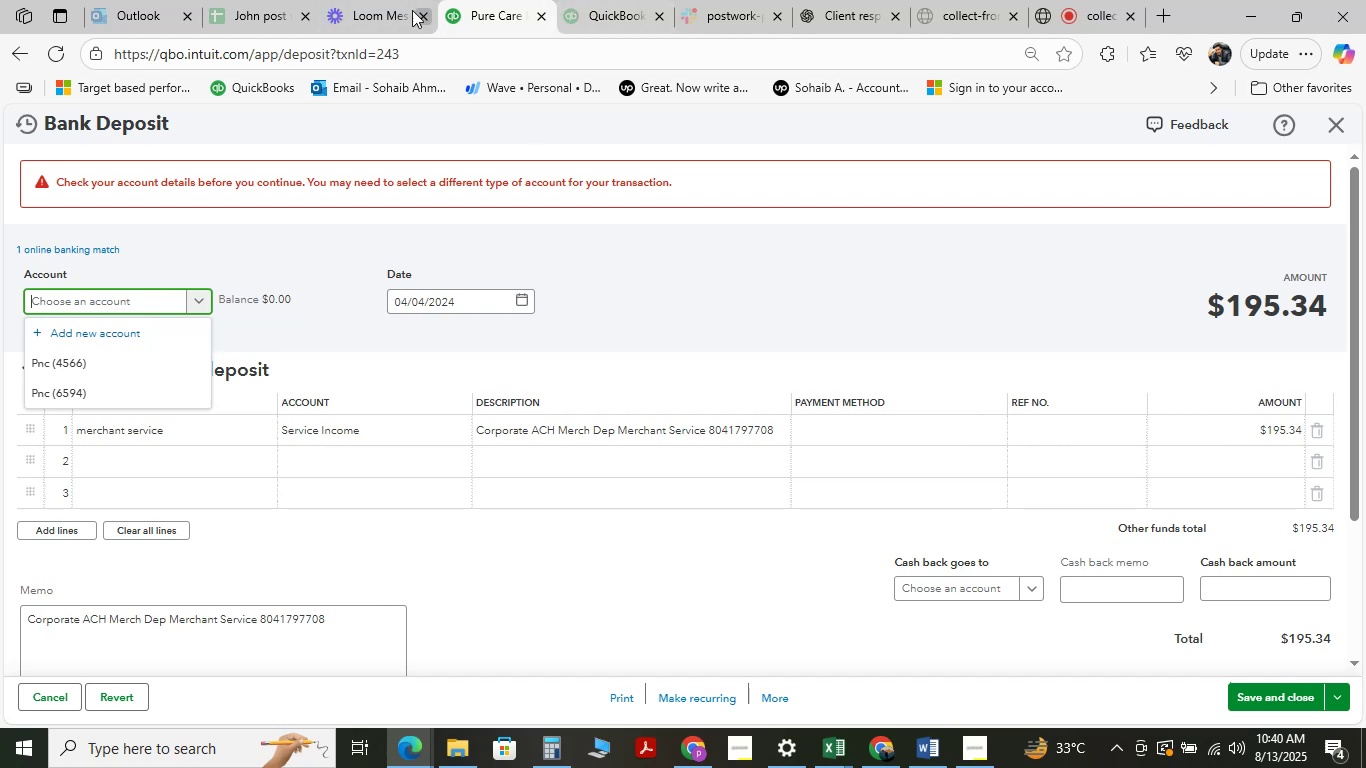 
wait(11.26)
 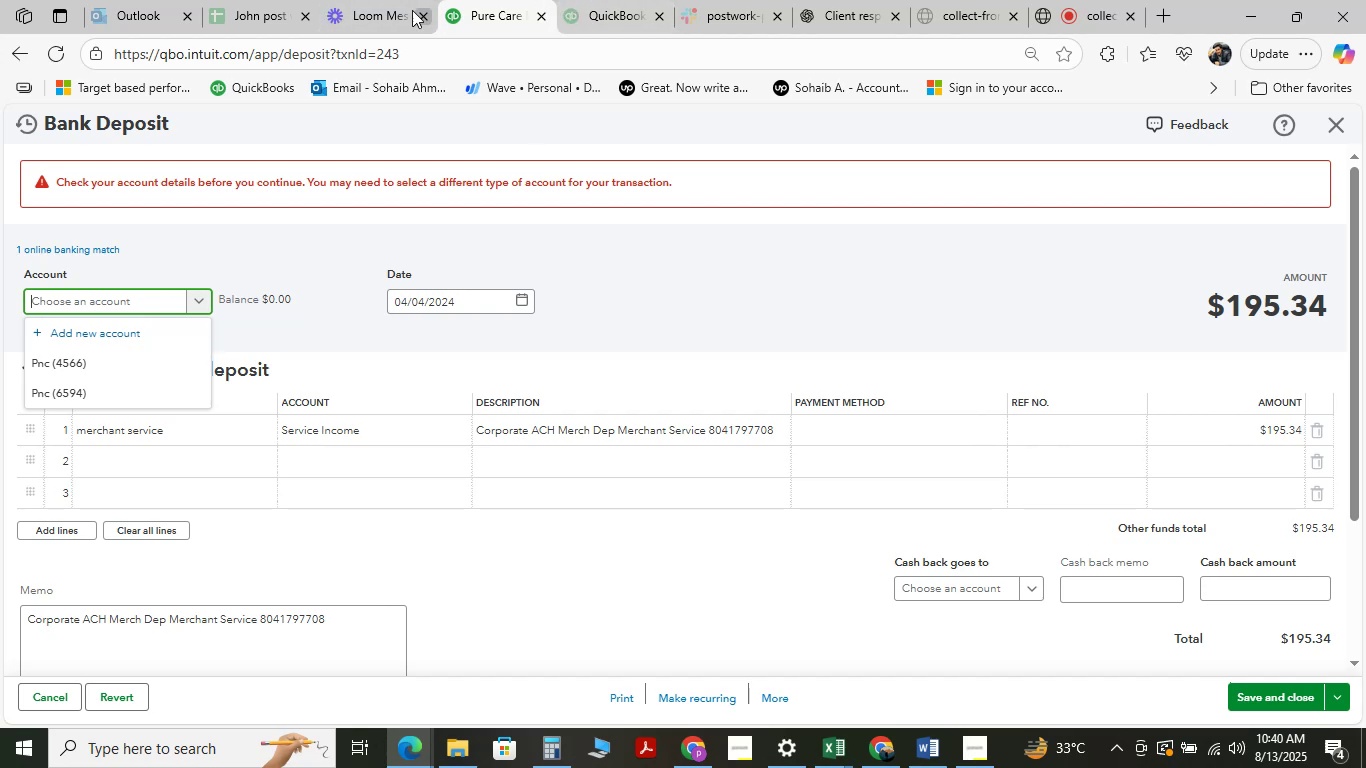 
left_click([522, 11])
 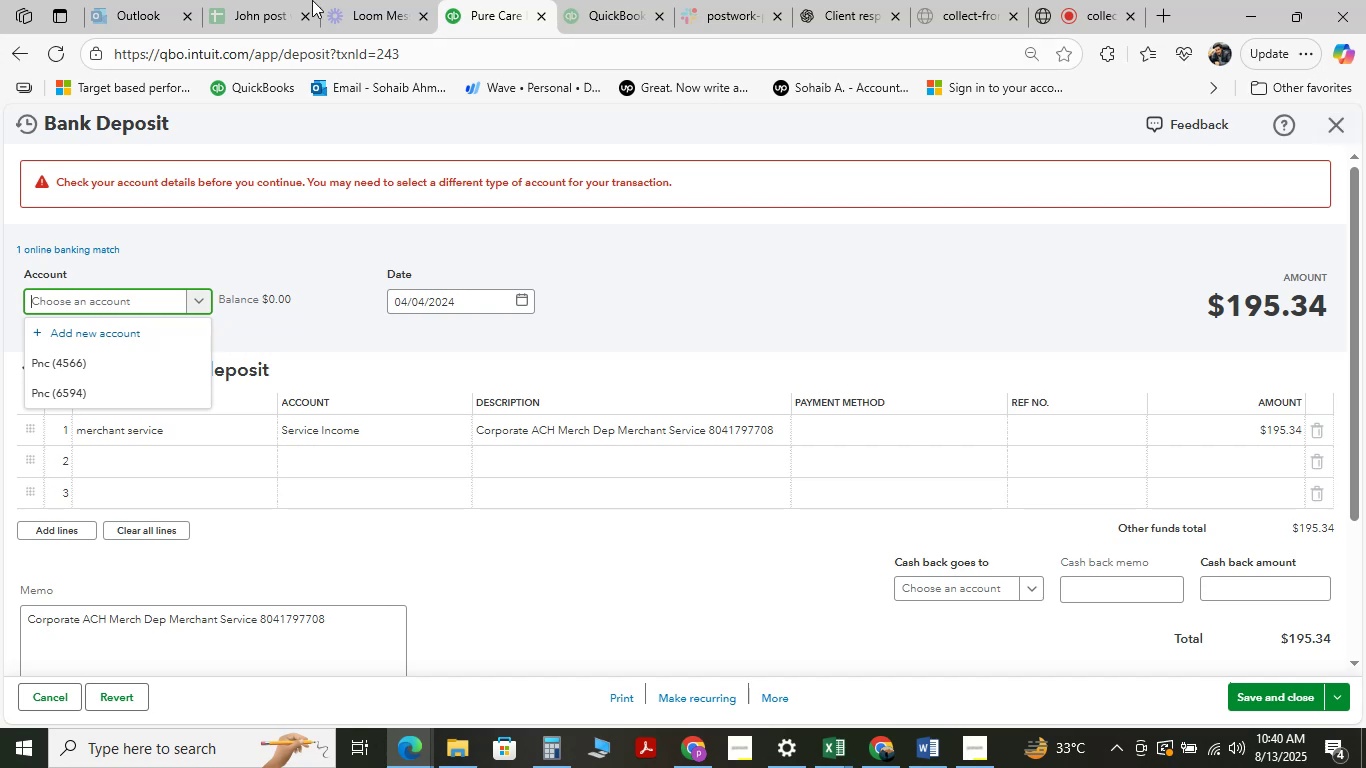 
left_click([602, 11])
 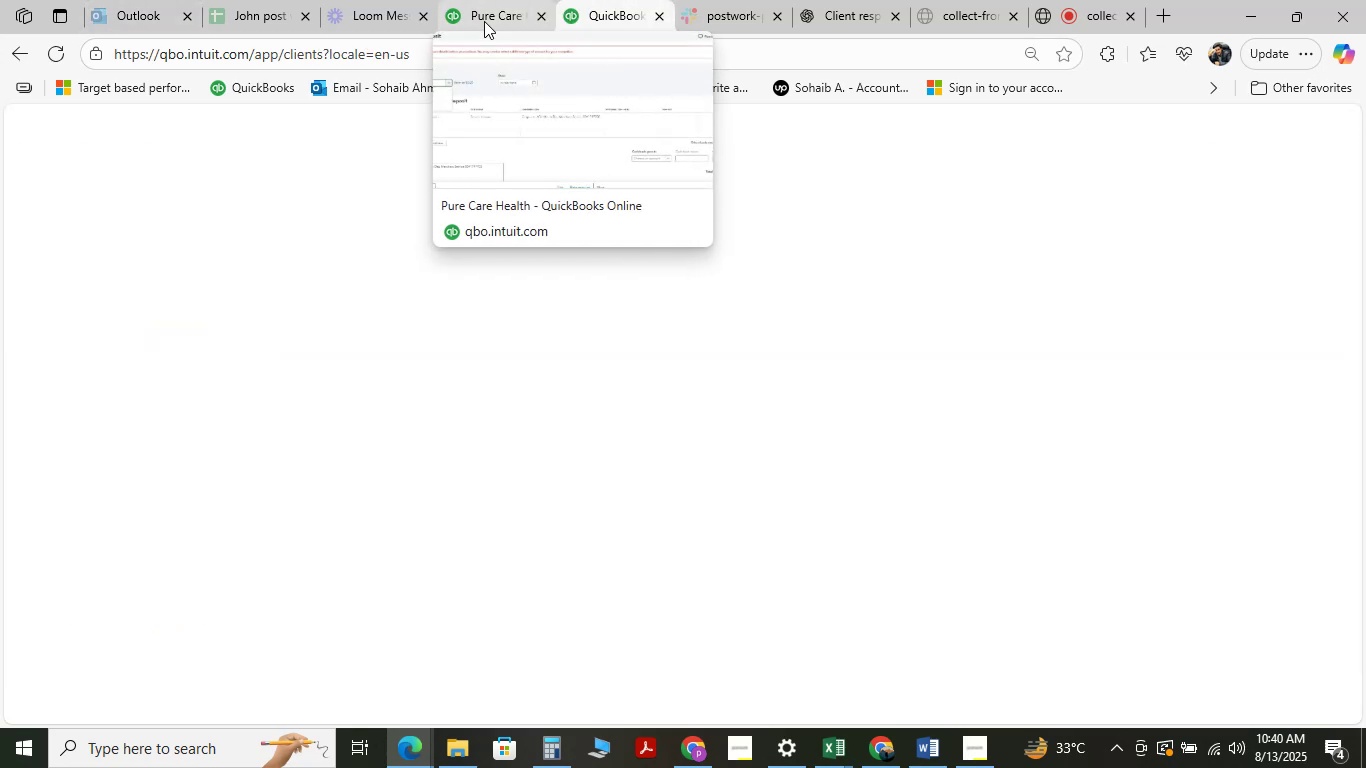 
left_click([483, 21])
 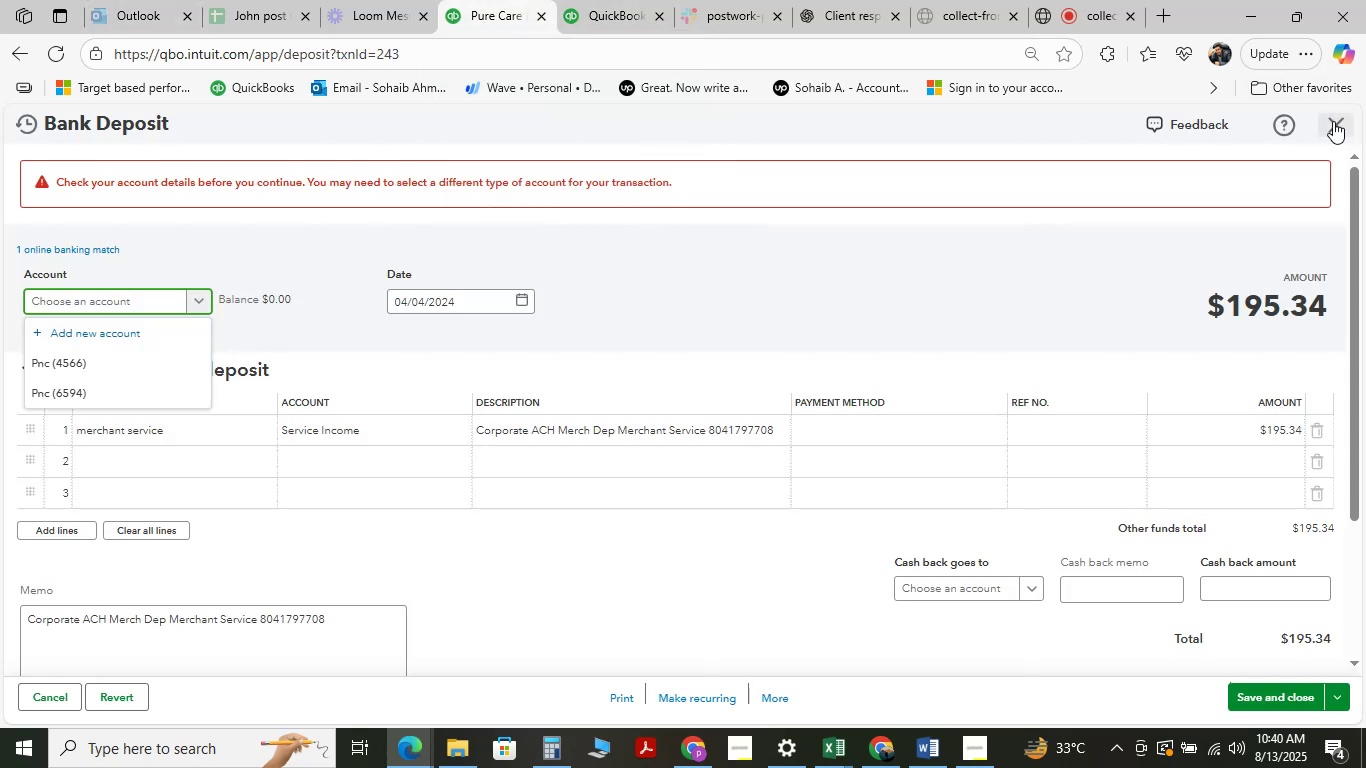 
left_click([1333, 121])
 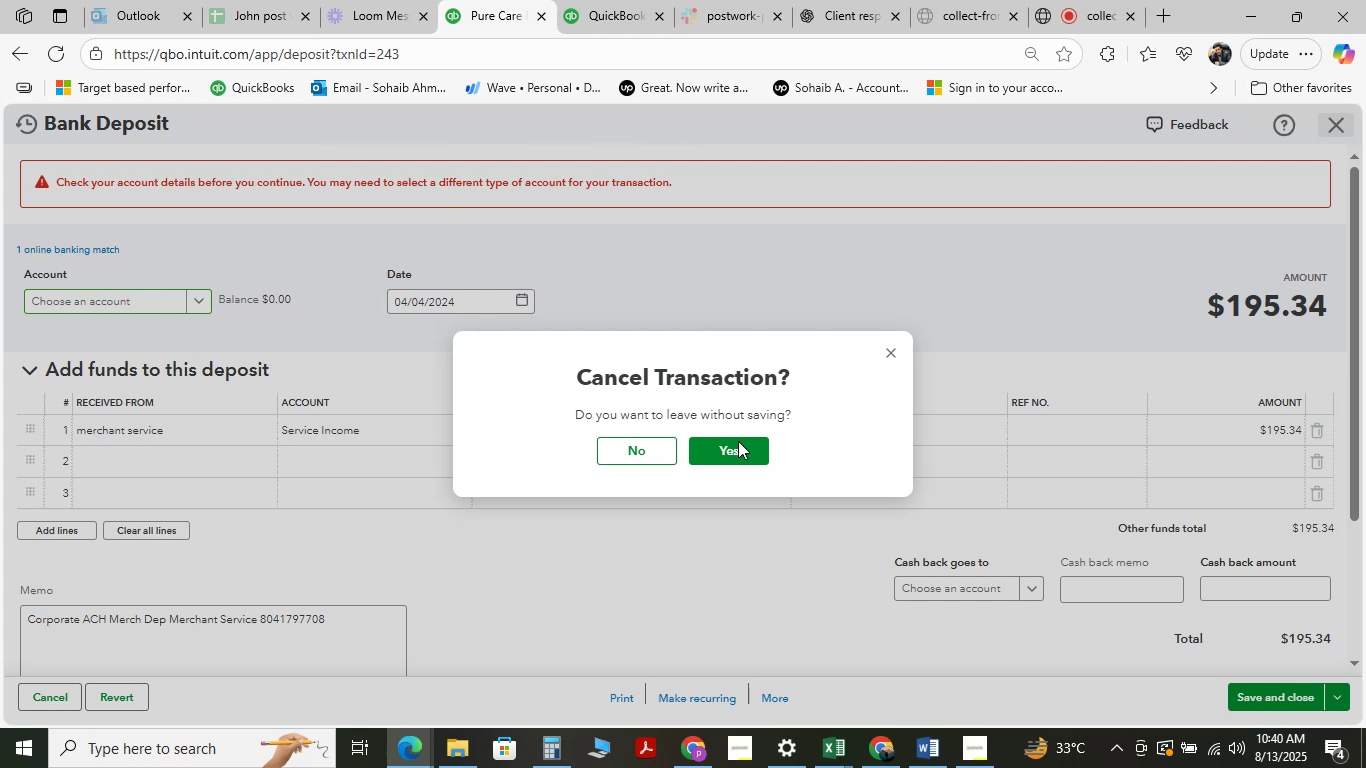 
left_click([739, 462])
 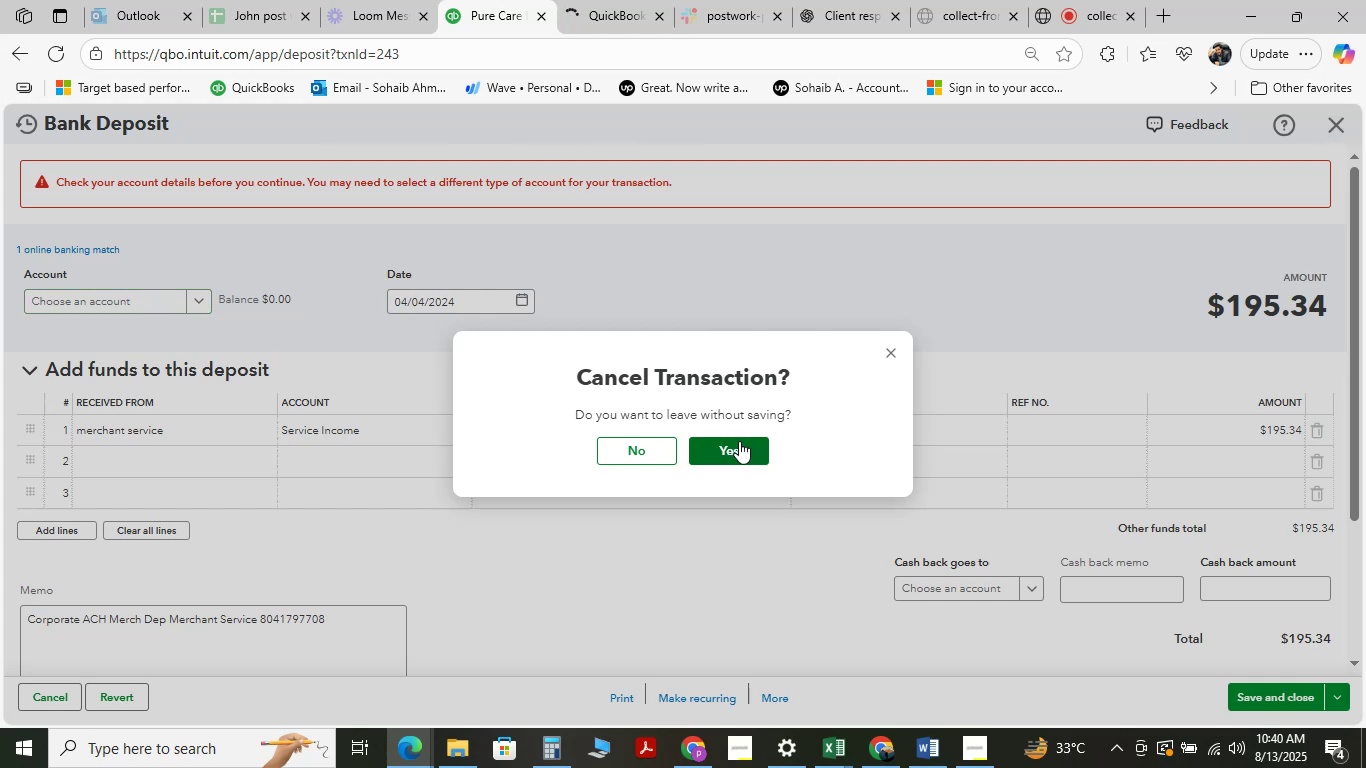 
left_click([727, 448])
 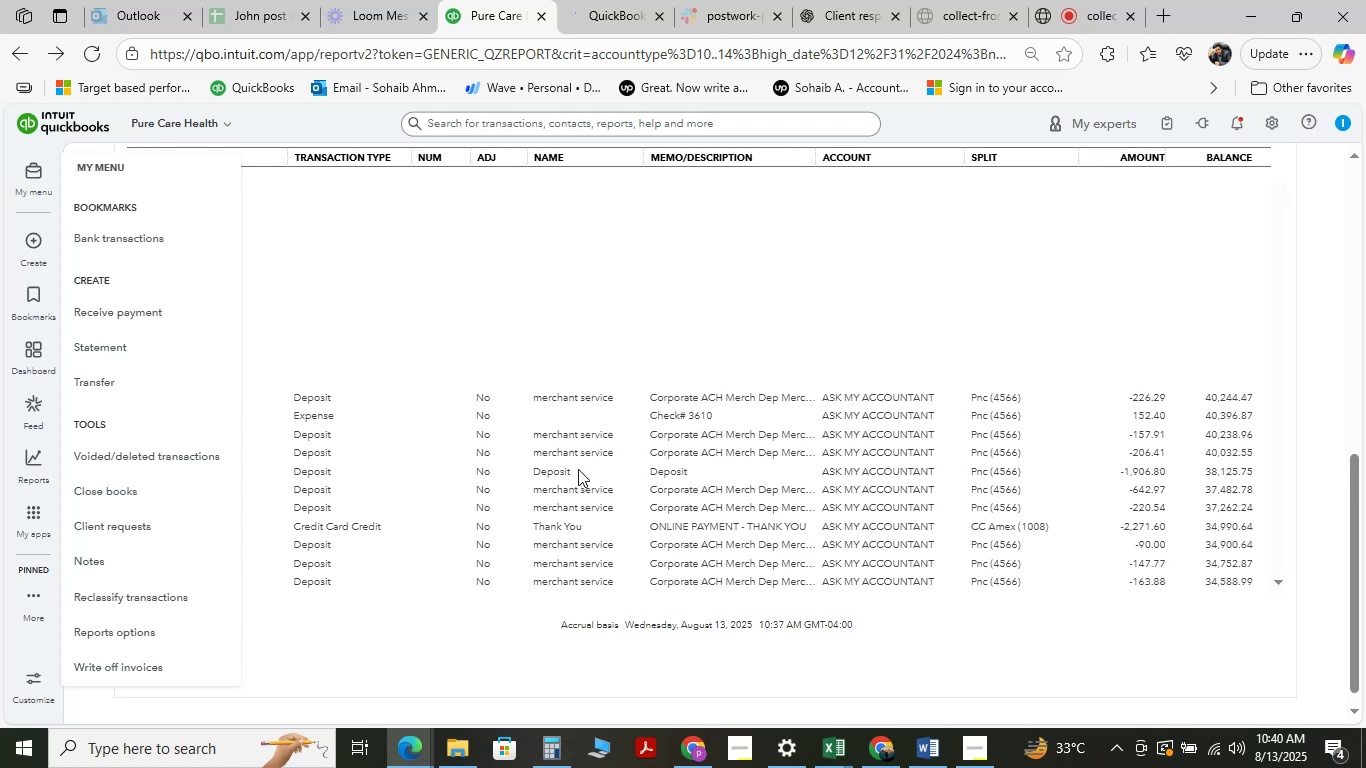 
wait(14.33)
 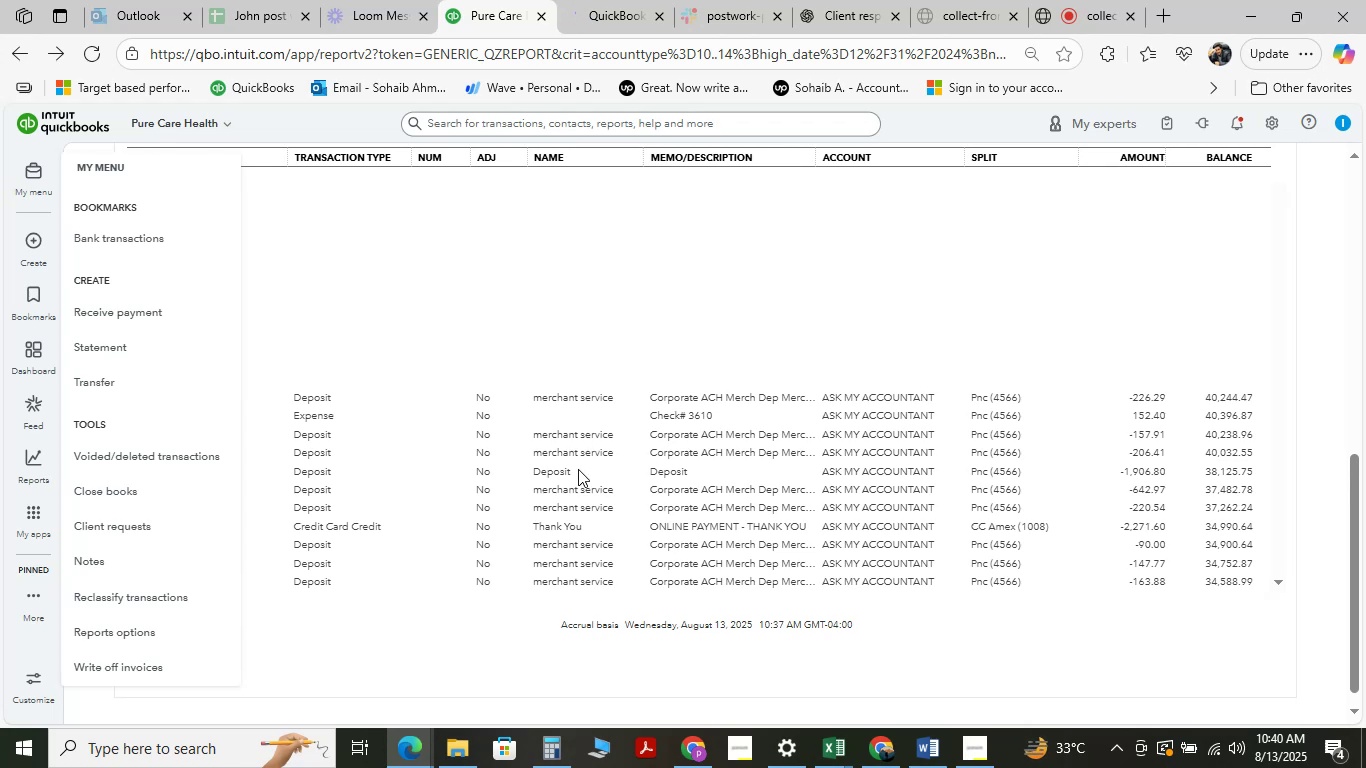 
left_click([413, 278])
 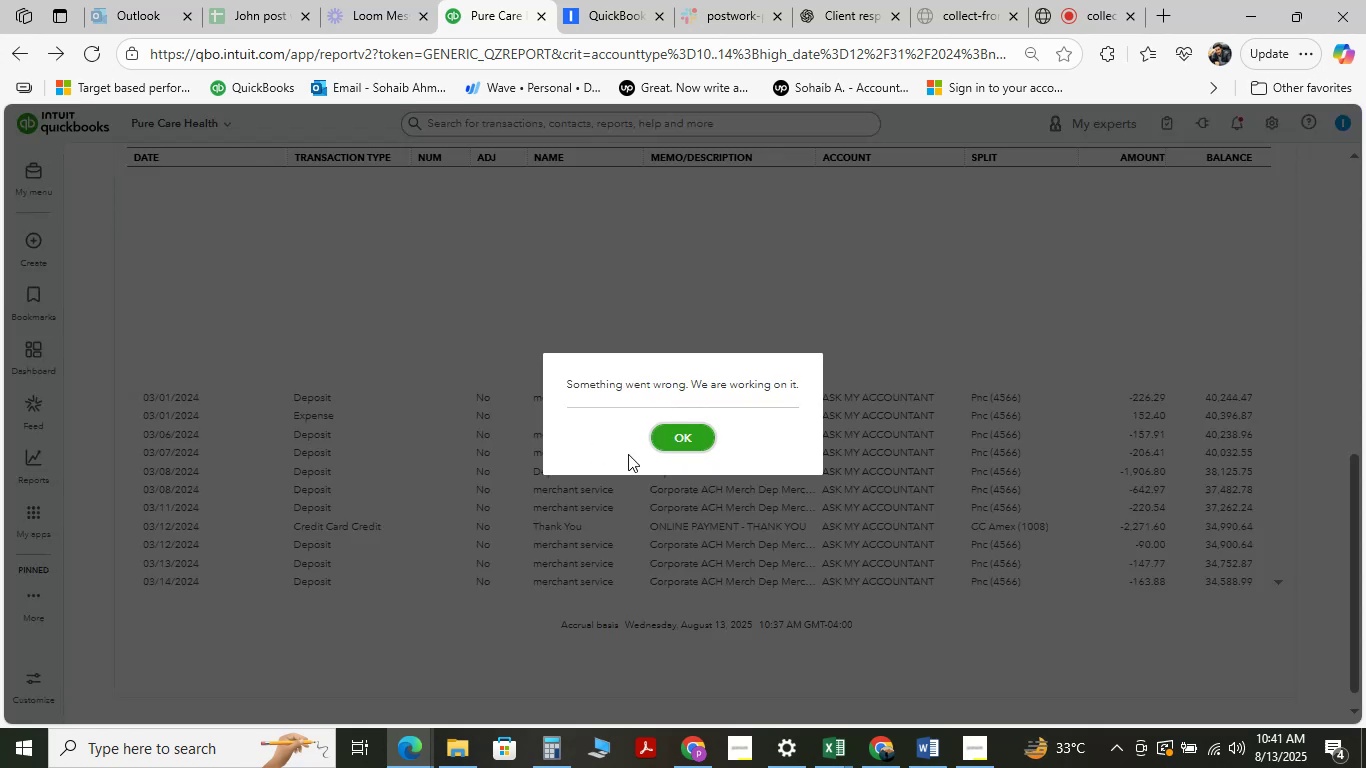 
left_click_drag(start_coordinate=[443, 304], to_coordinate=[453, 304])
 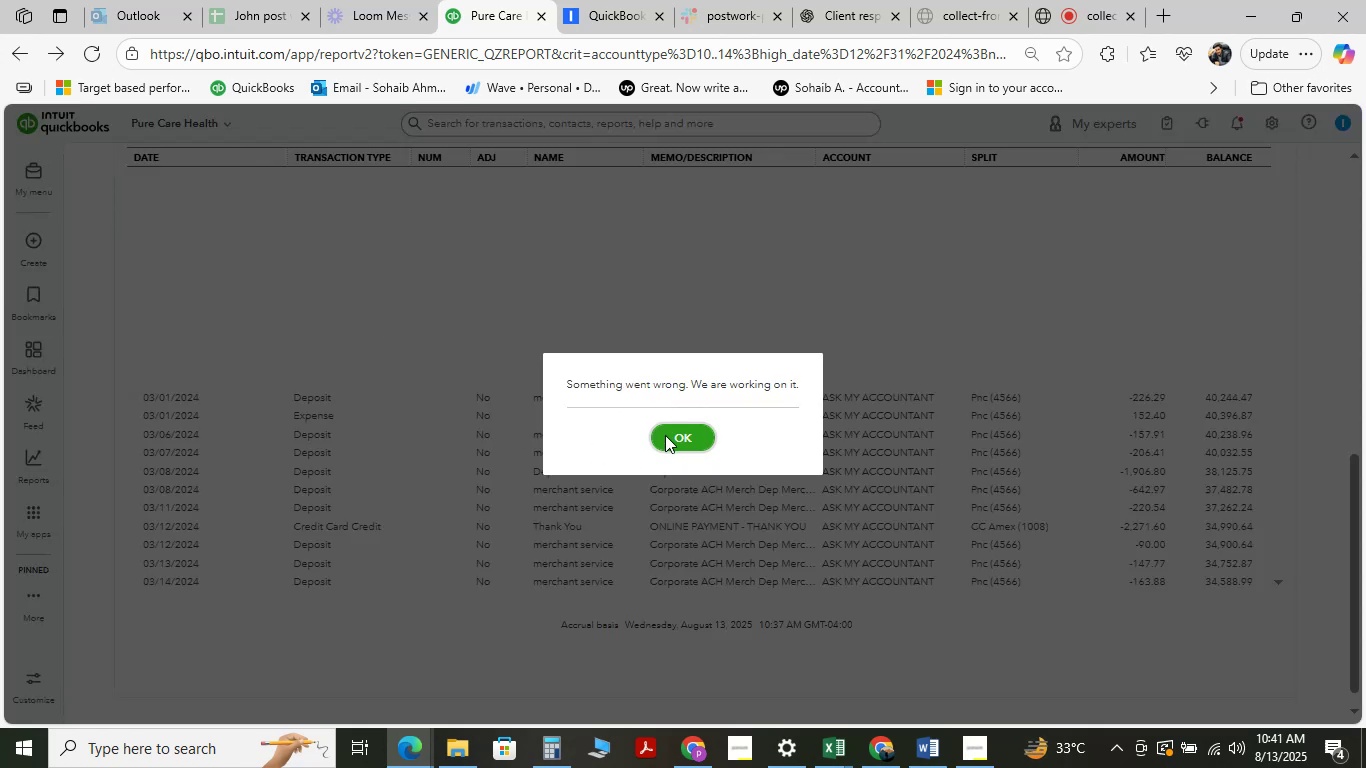 
left_click([666, 435])
 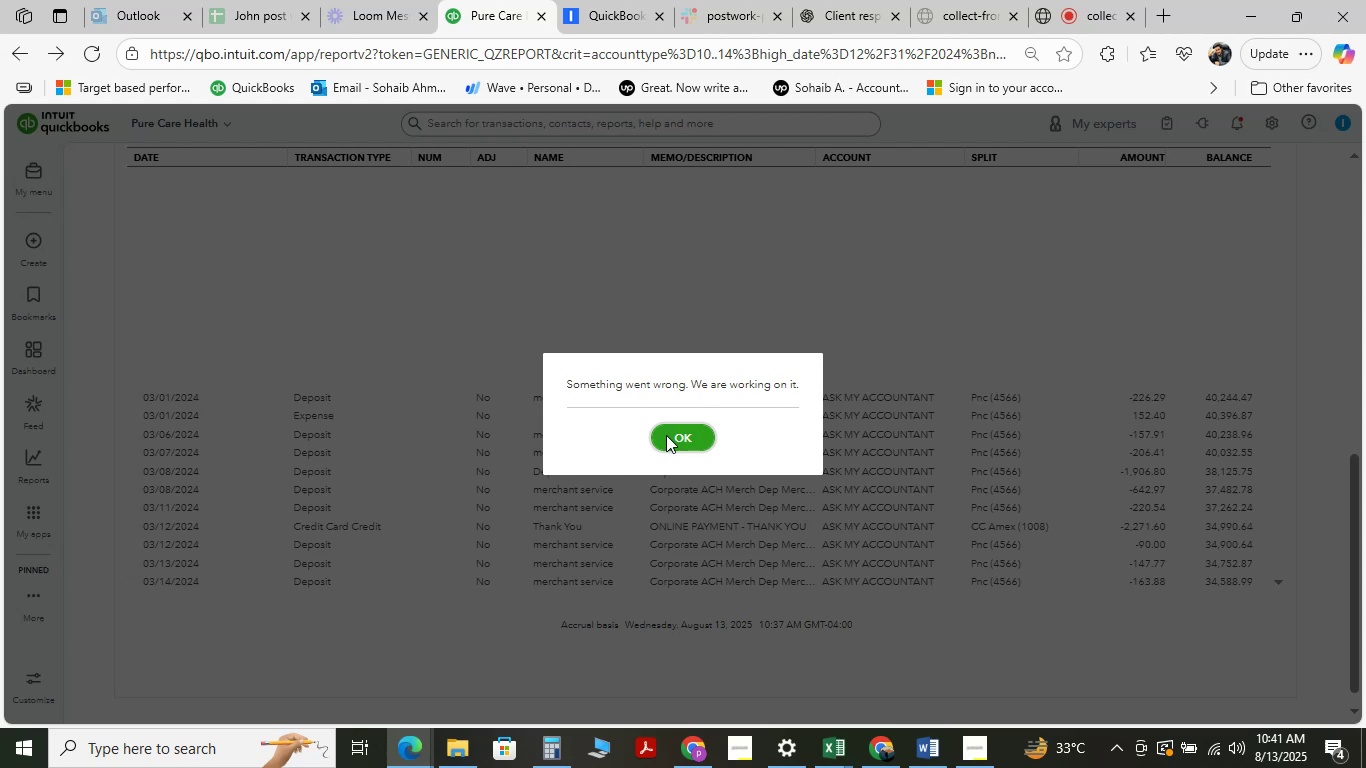 
left_click([666, 435])
 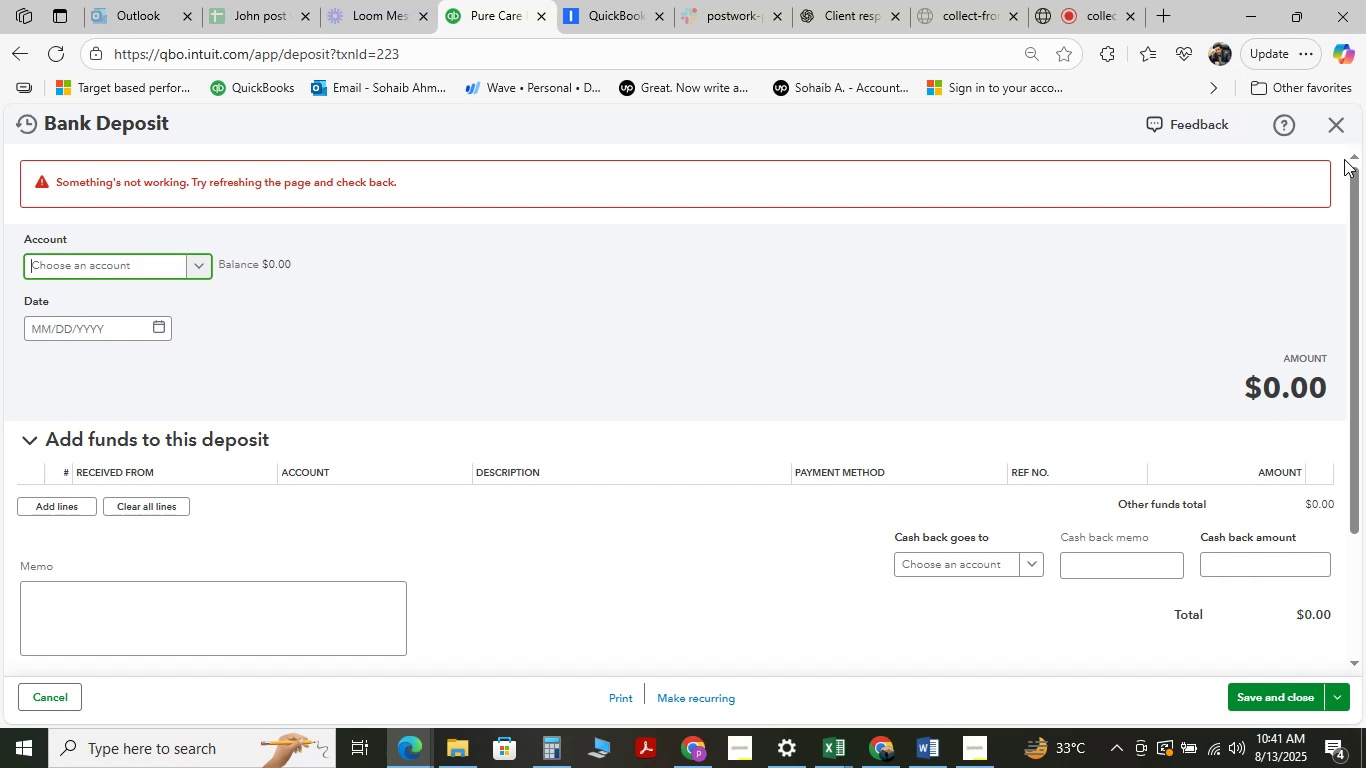 
wait(26.3)
 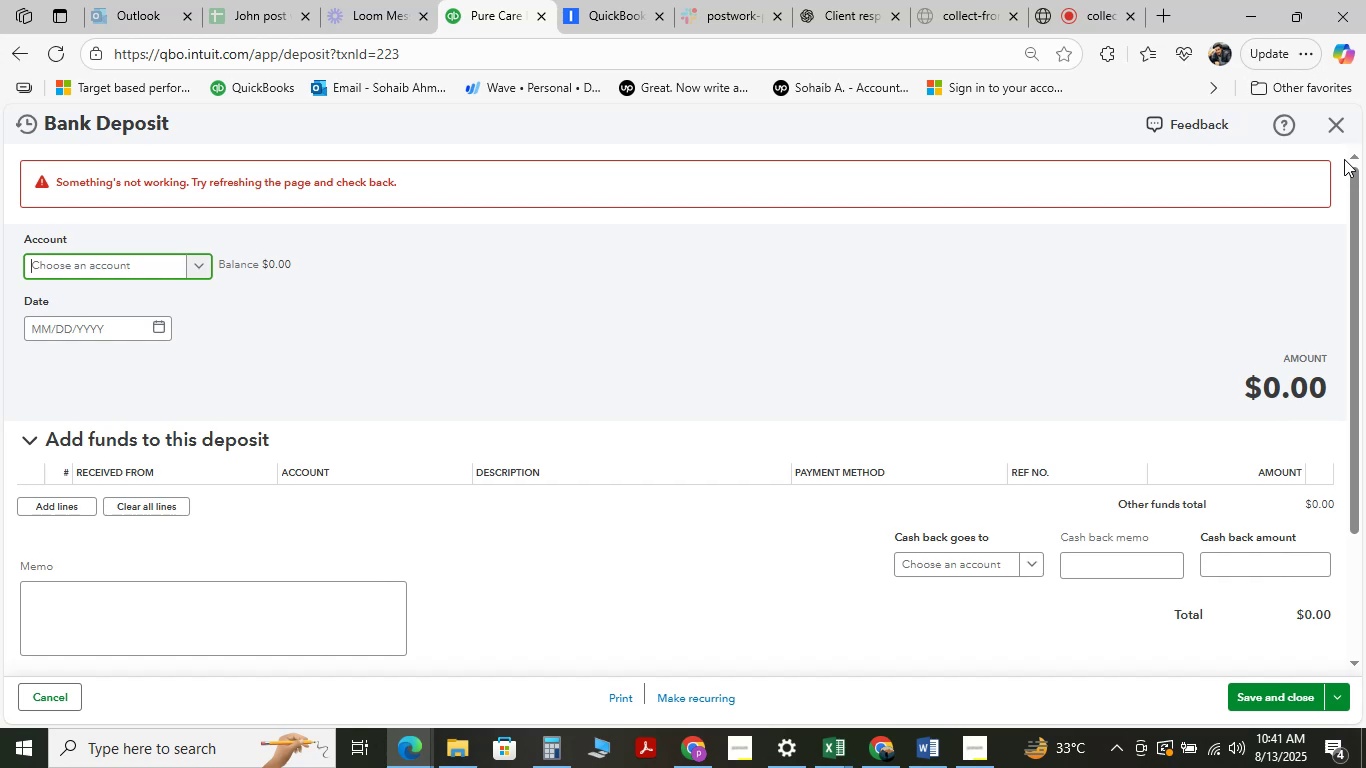 
left_click([1342, 124])
 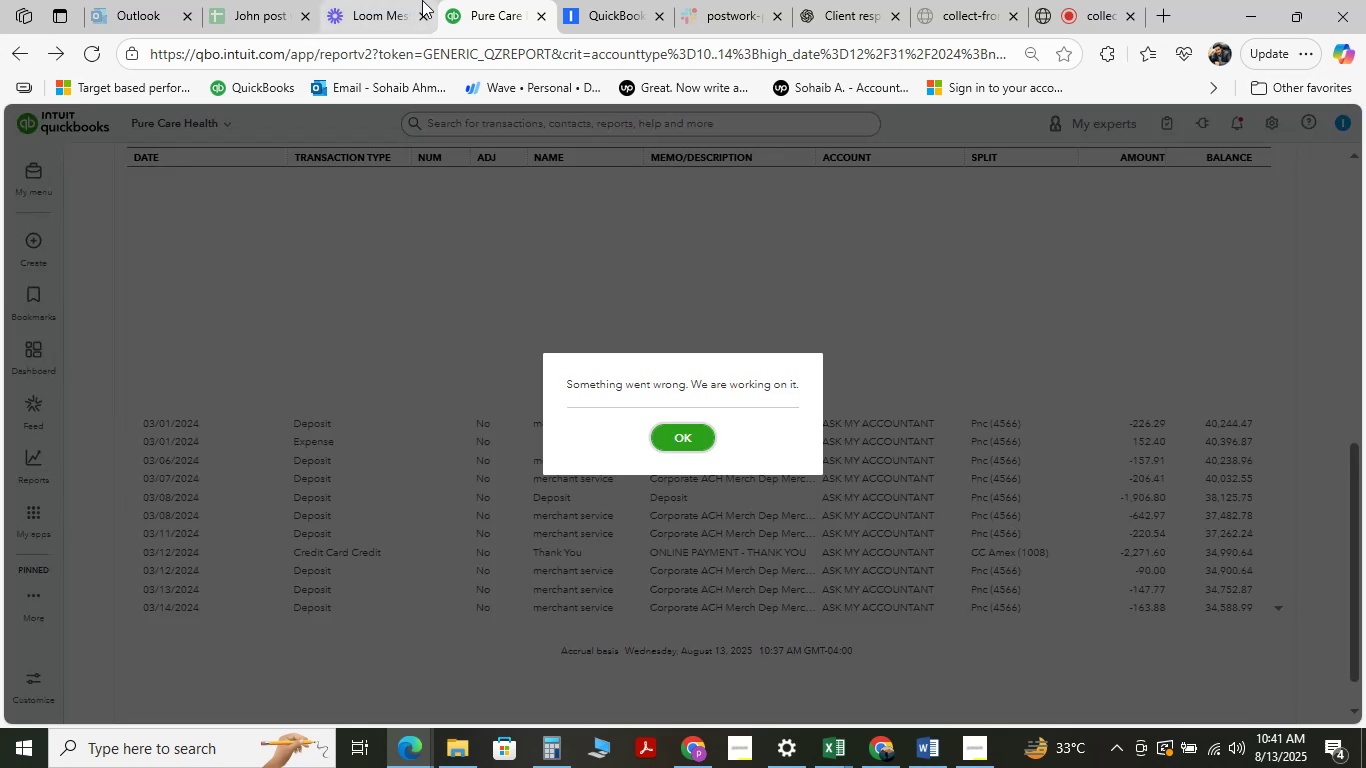 
wait(6.1)
 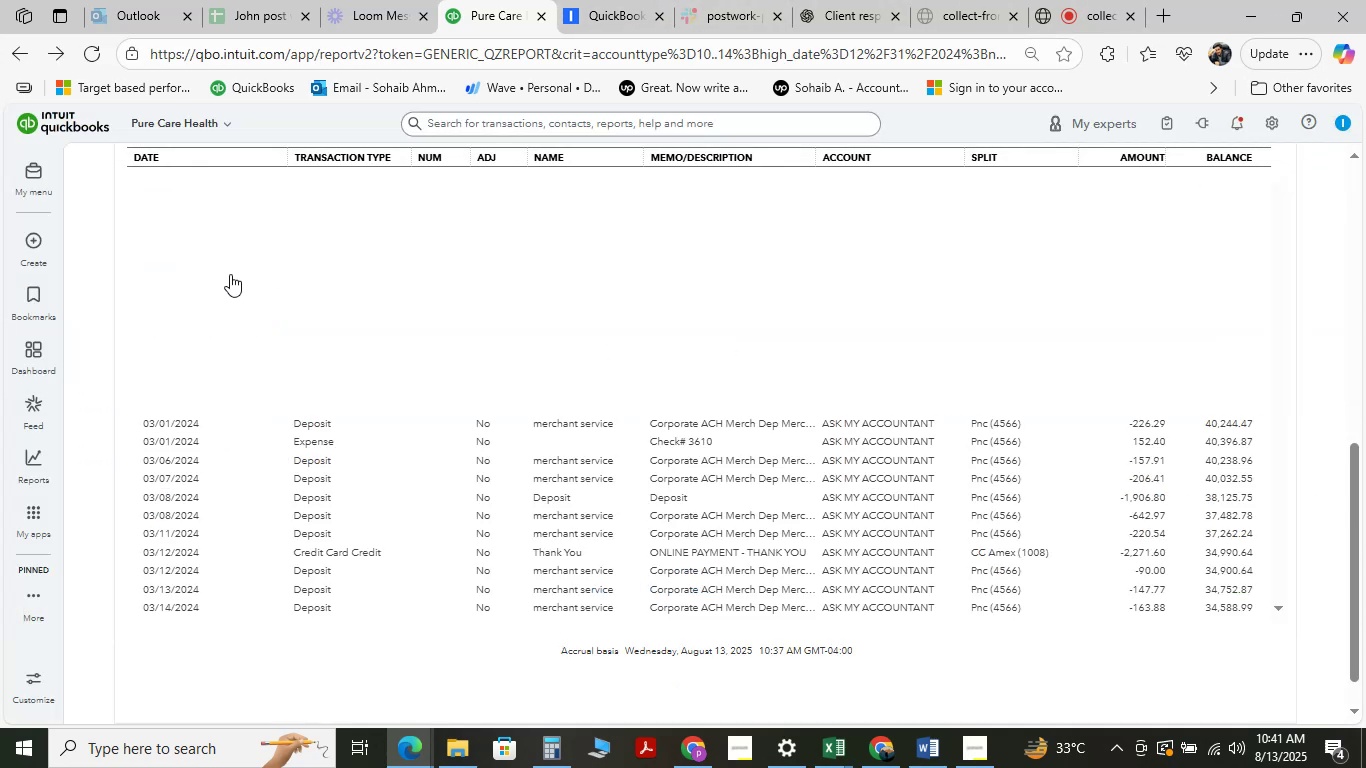 
left_click([674, 440])
 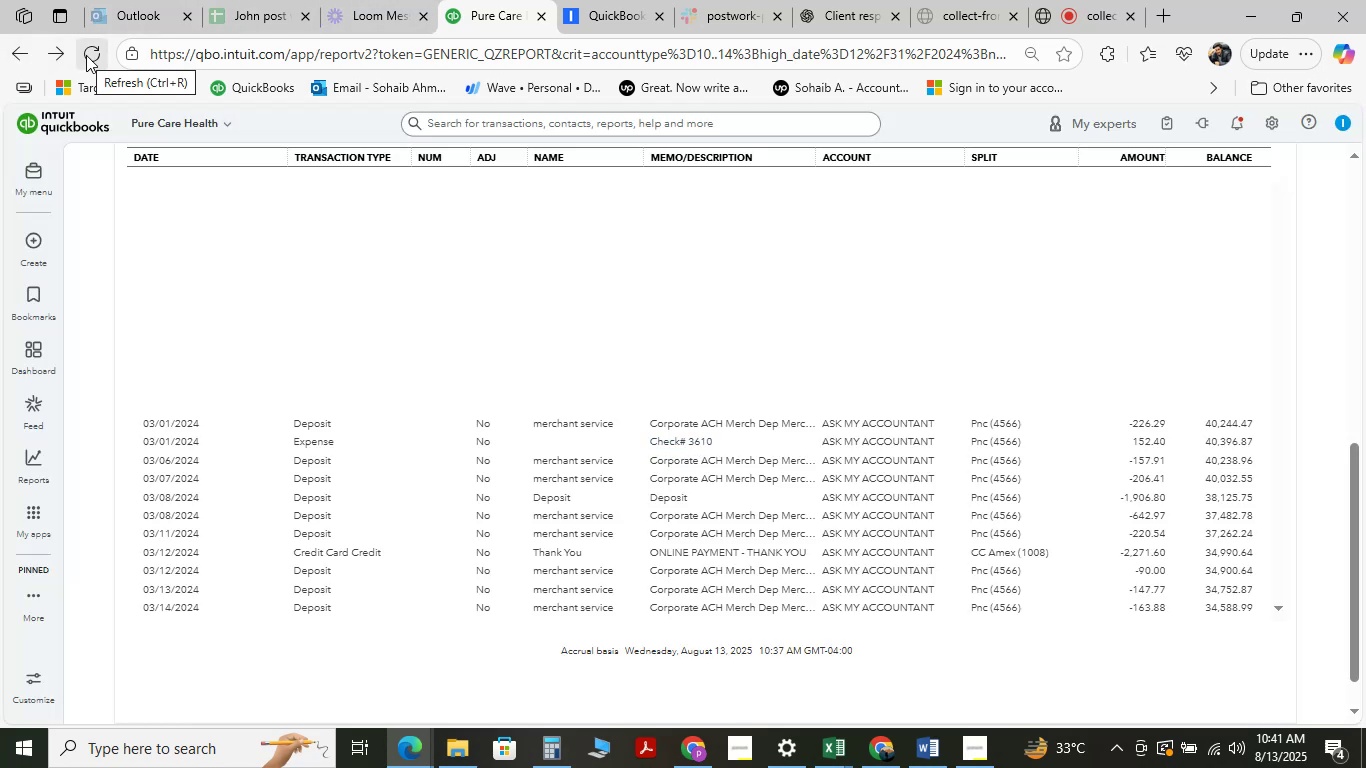 
left_click([86, 55])
 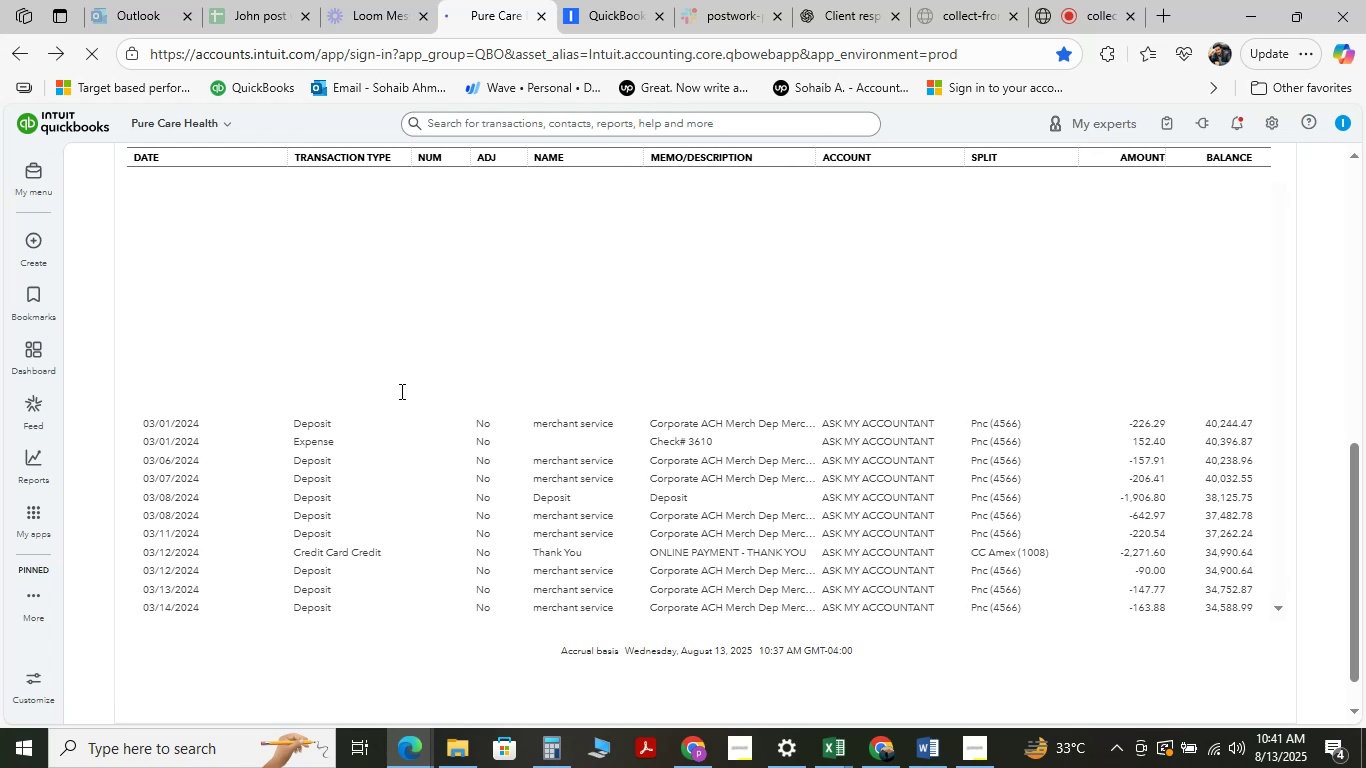 
wait(9.57)
 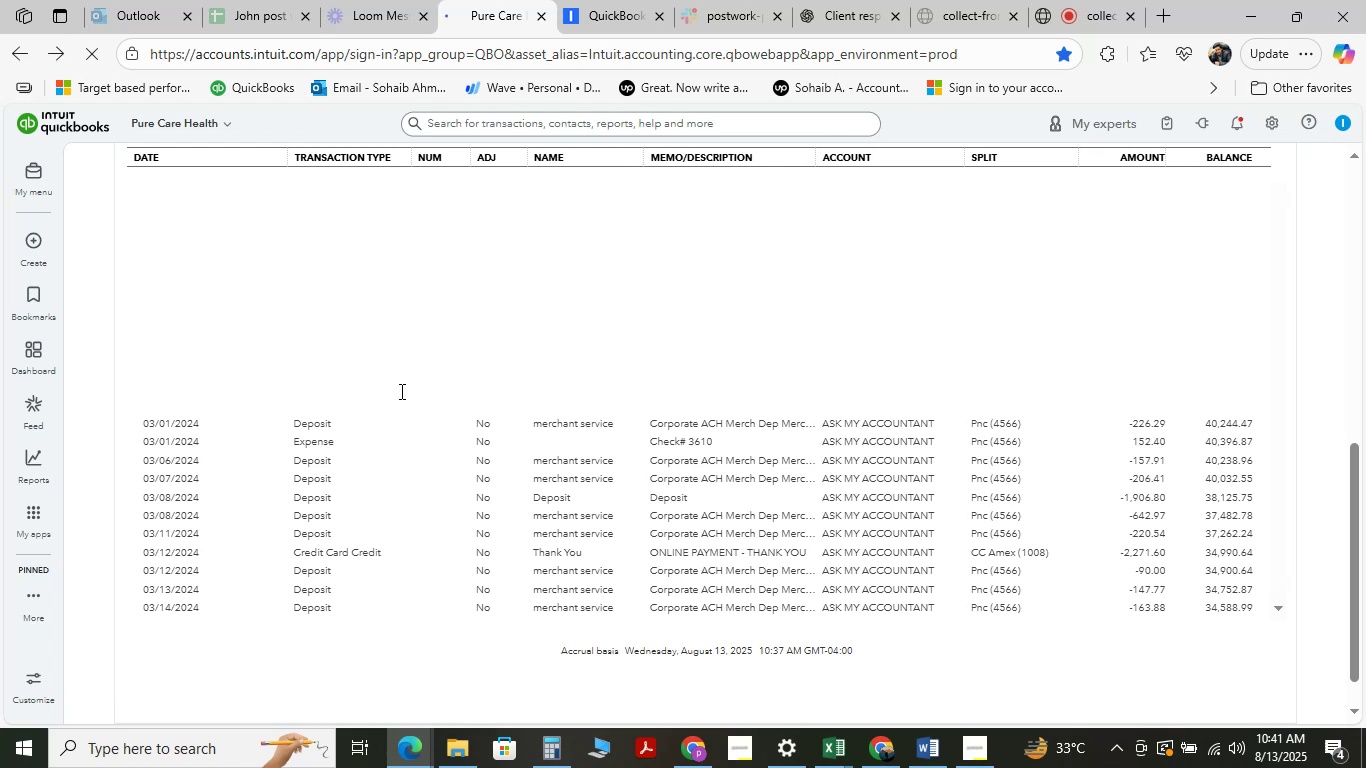 
left_click([653, 332])
 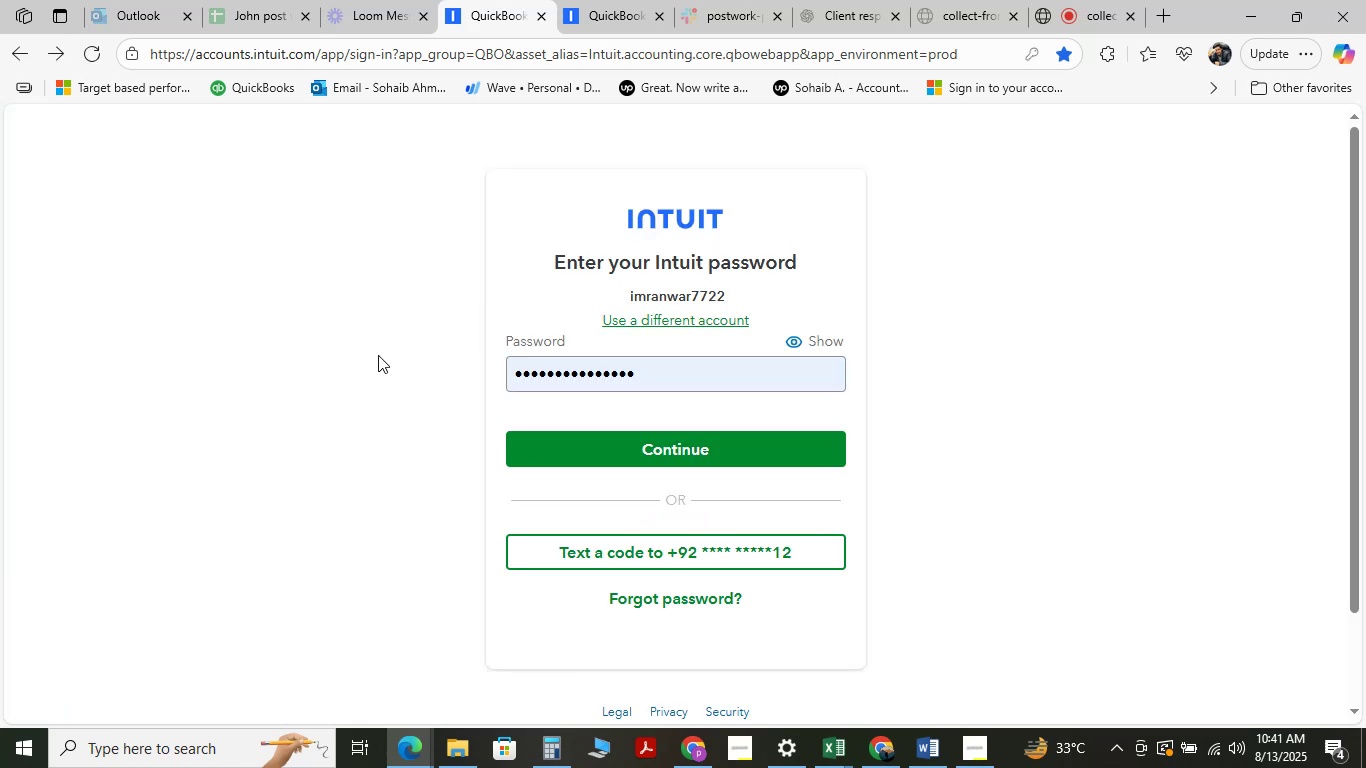 
left_click([599, 444])
 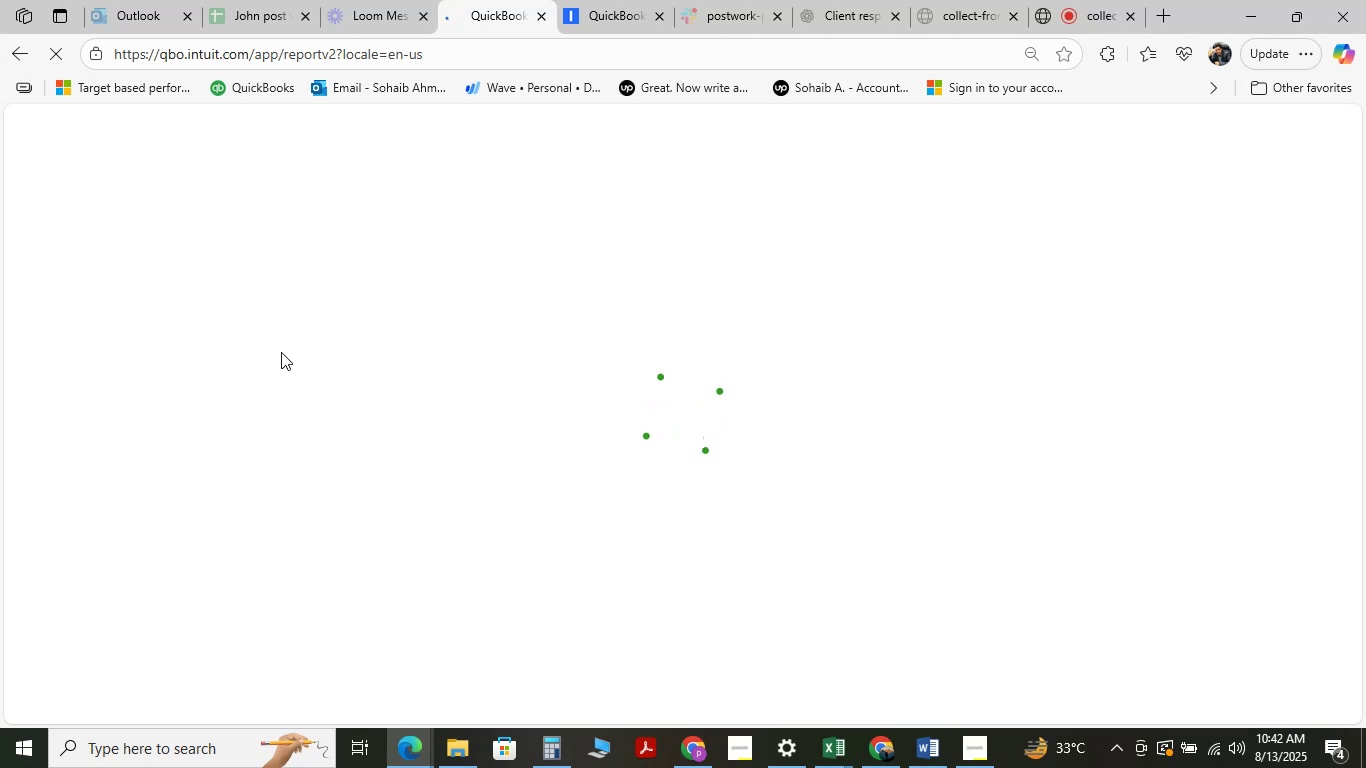 
wait(18.88)
 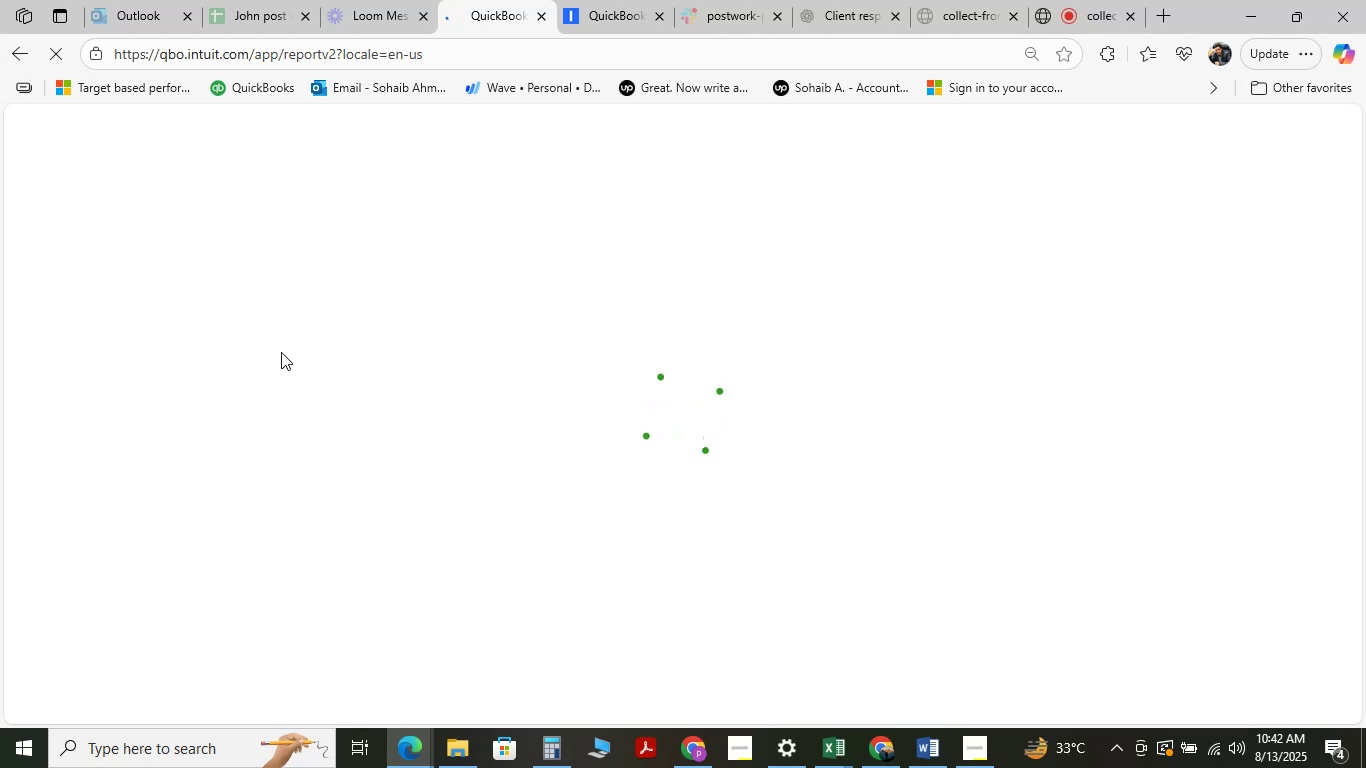 
left_click([661, 432])
 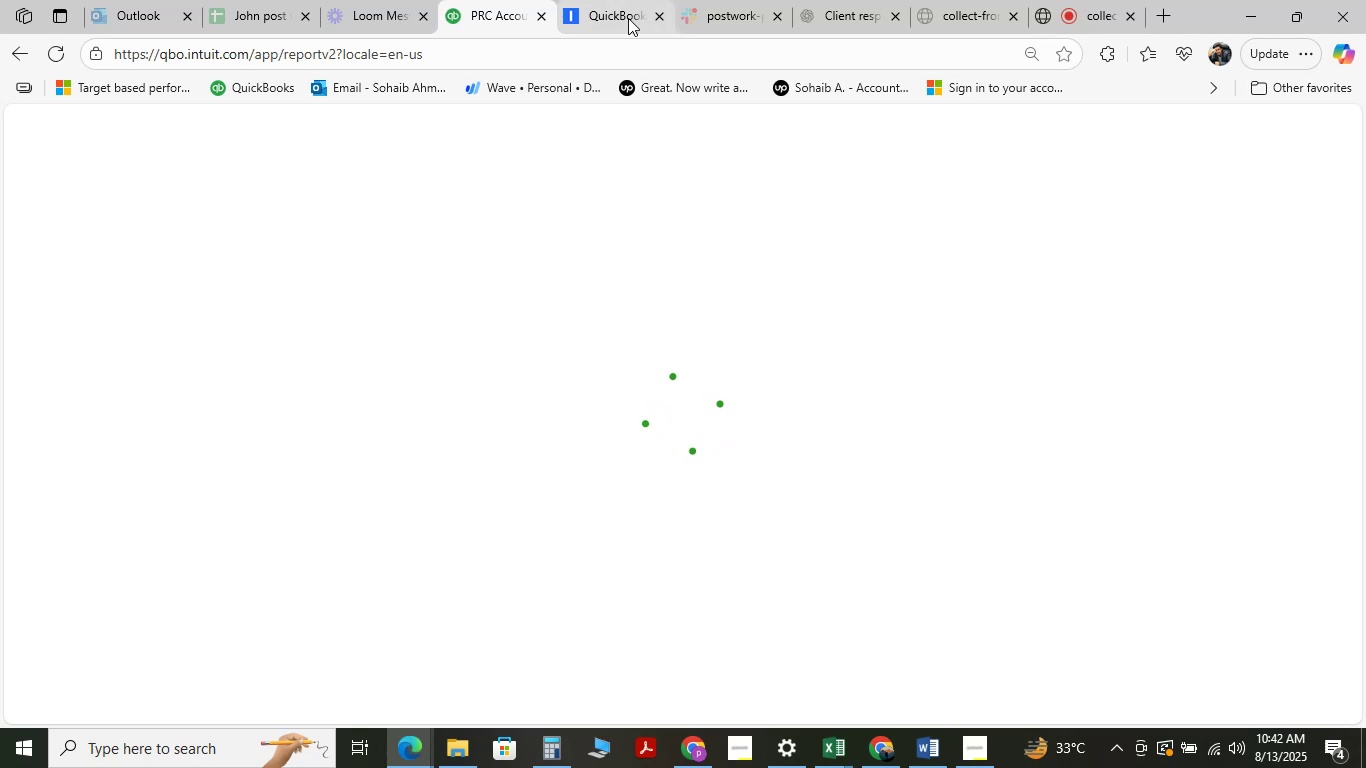 
left_click([602, 8])
 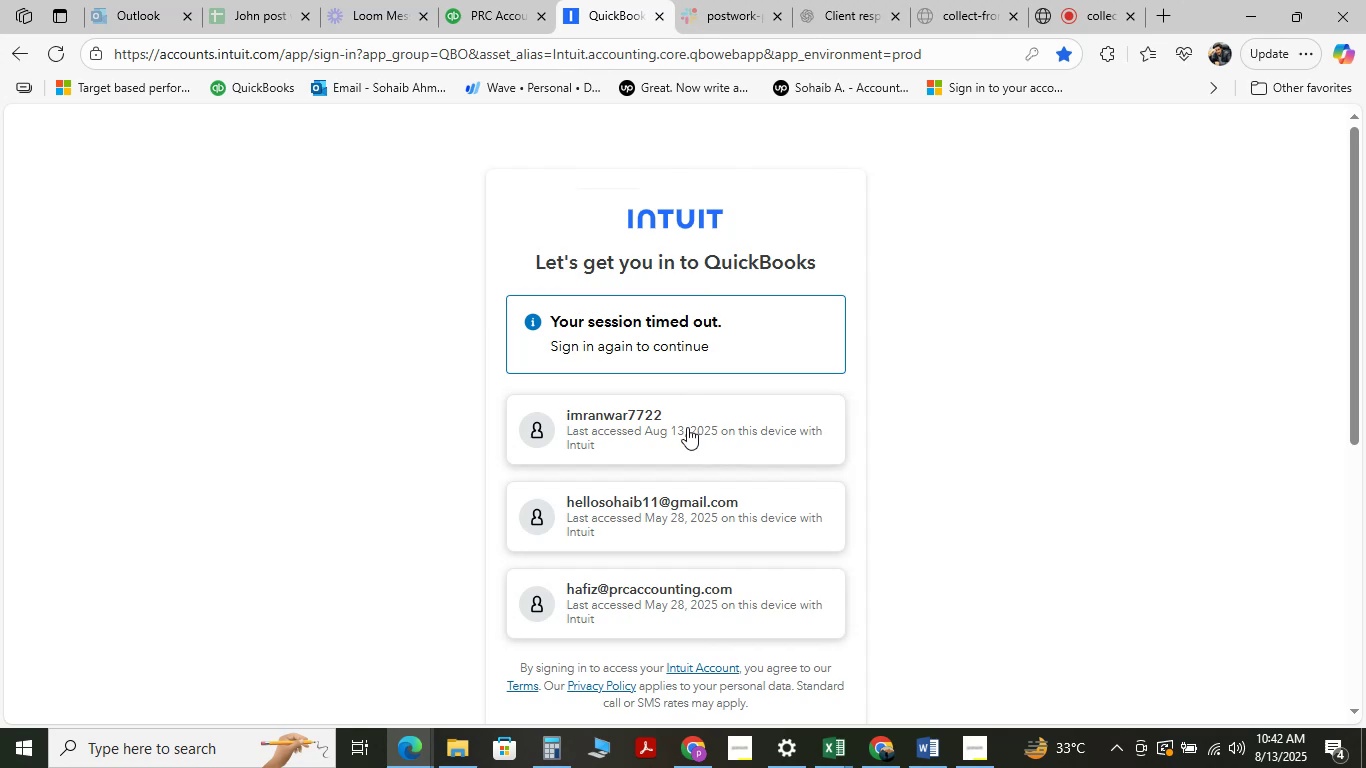 
left_click([686, 427])
 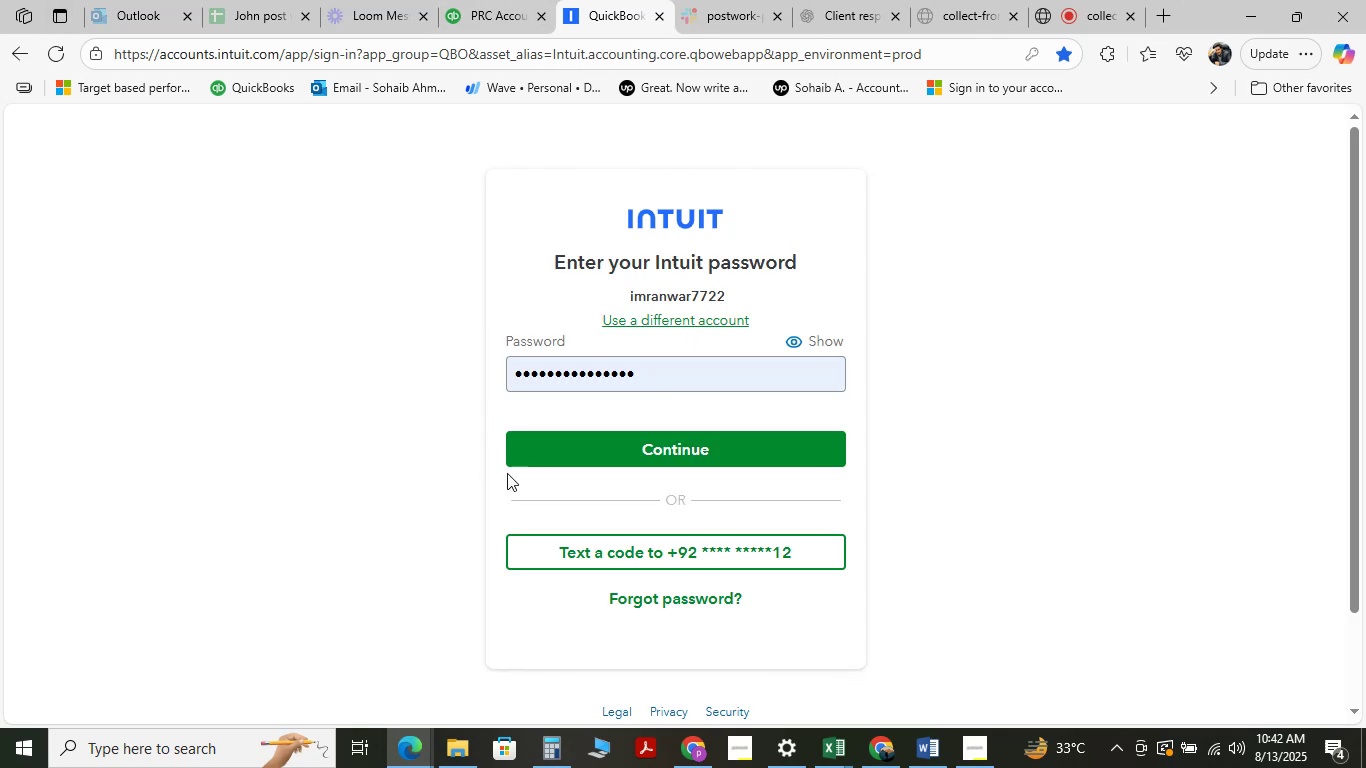 
left_click([540, 443])
 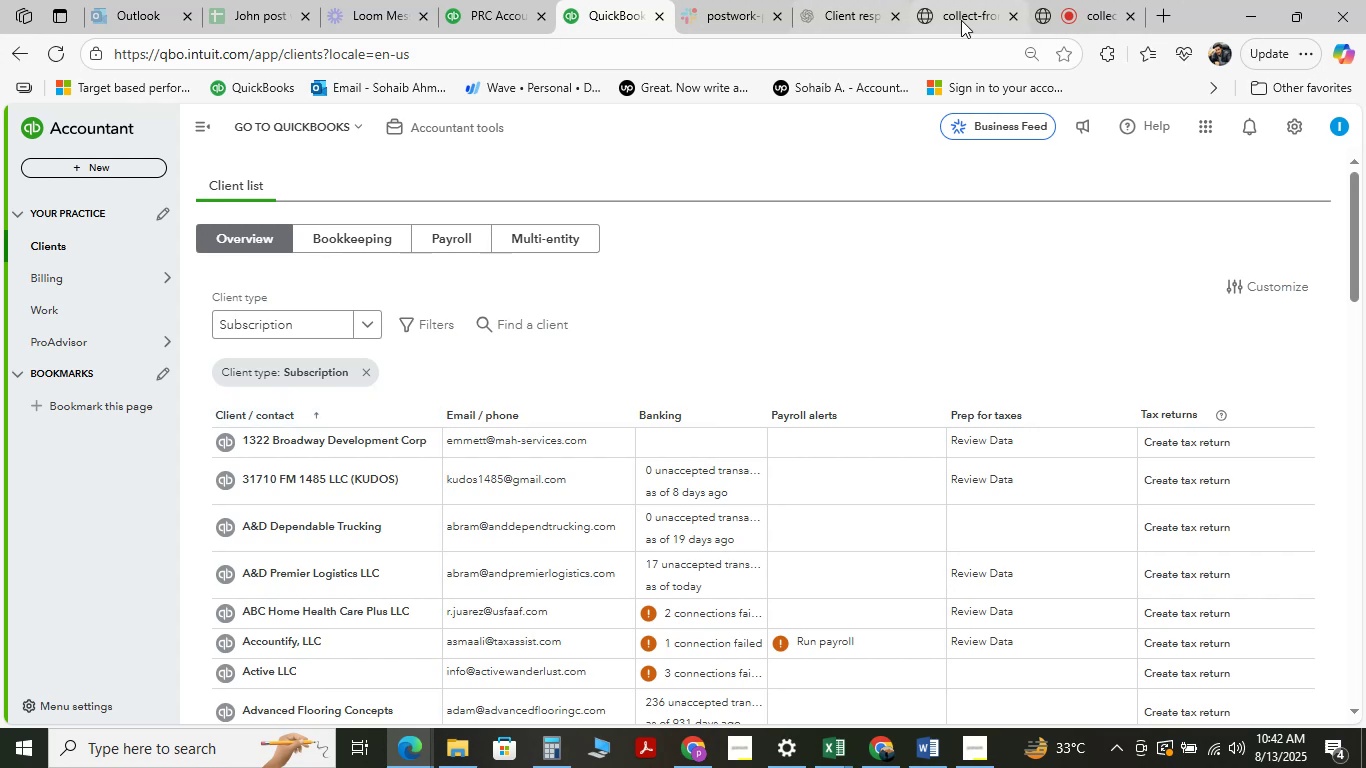 
wait(22.44)
 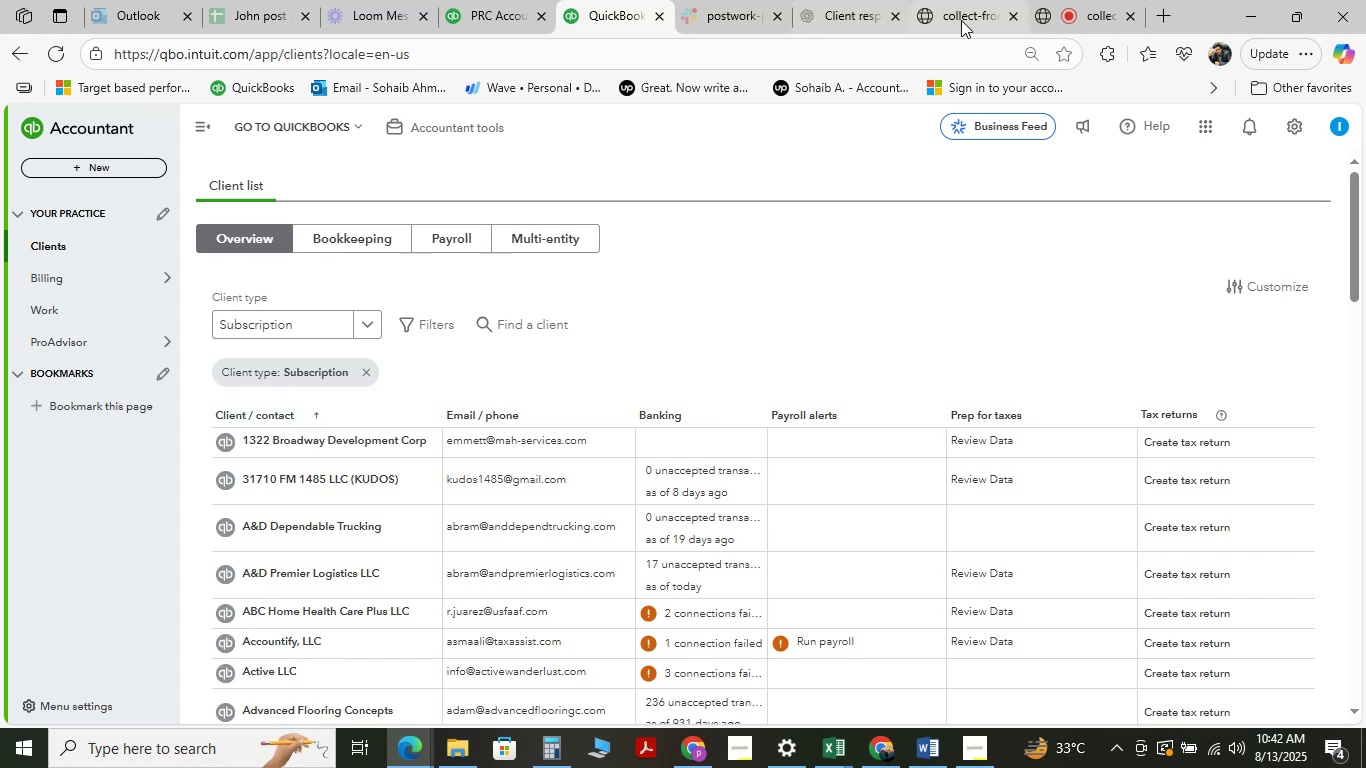 
left_click([1099, 0])
 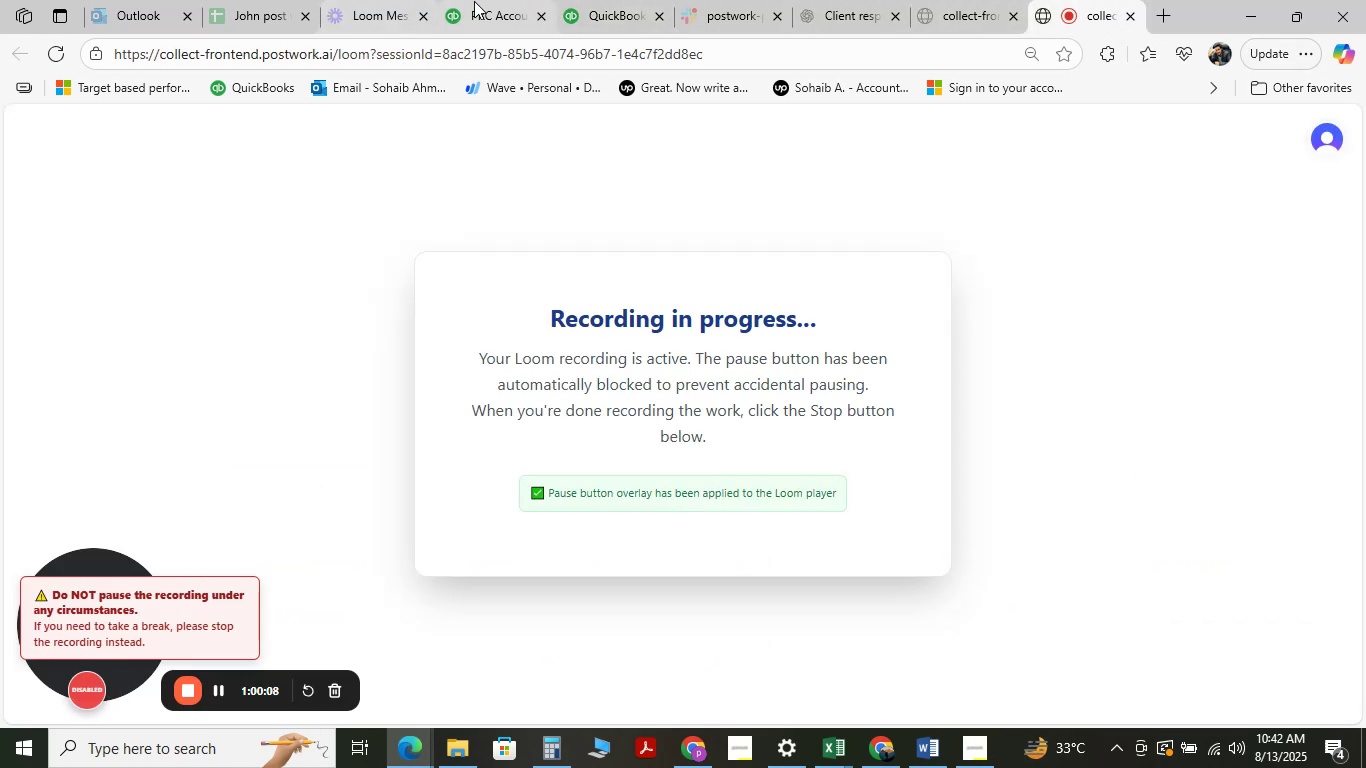 
left_click([484, 11])
 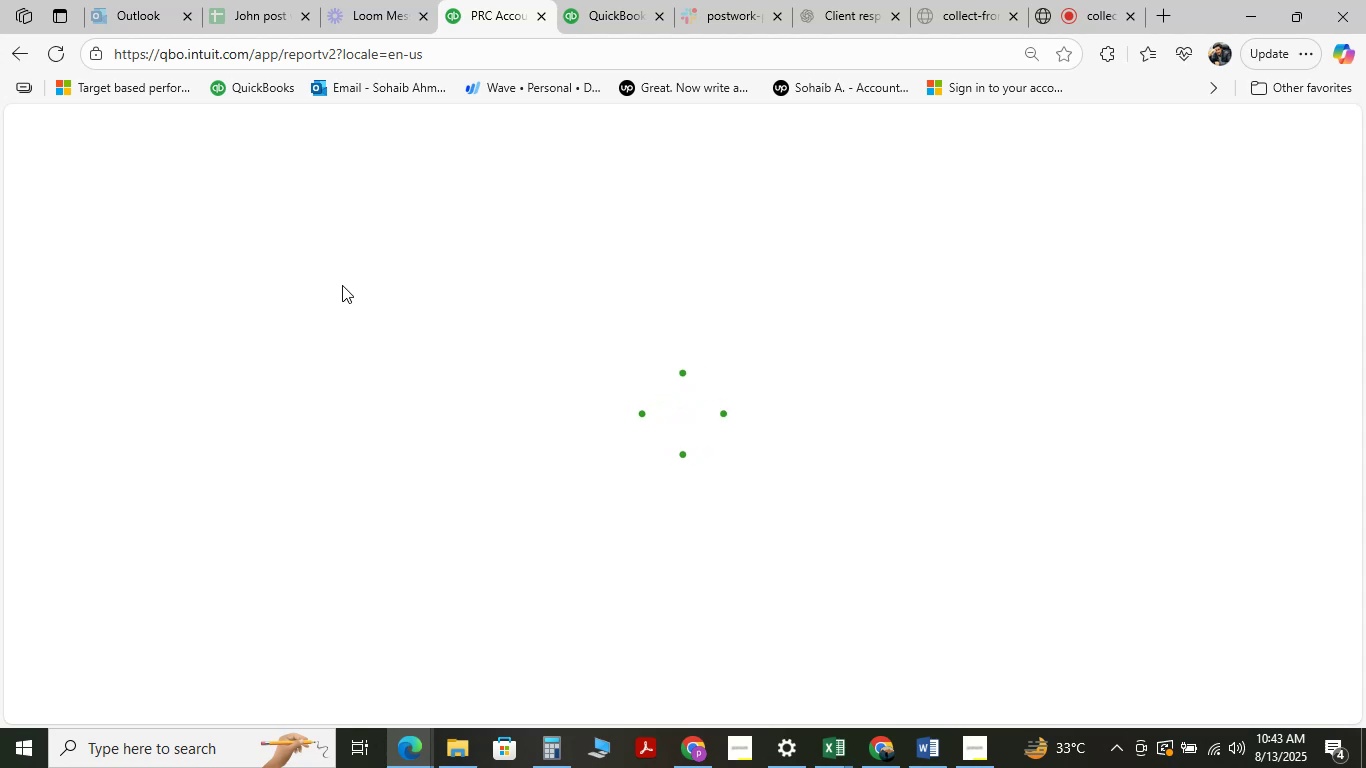 
wait(21.43)
 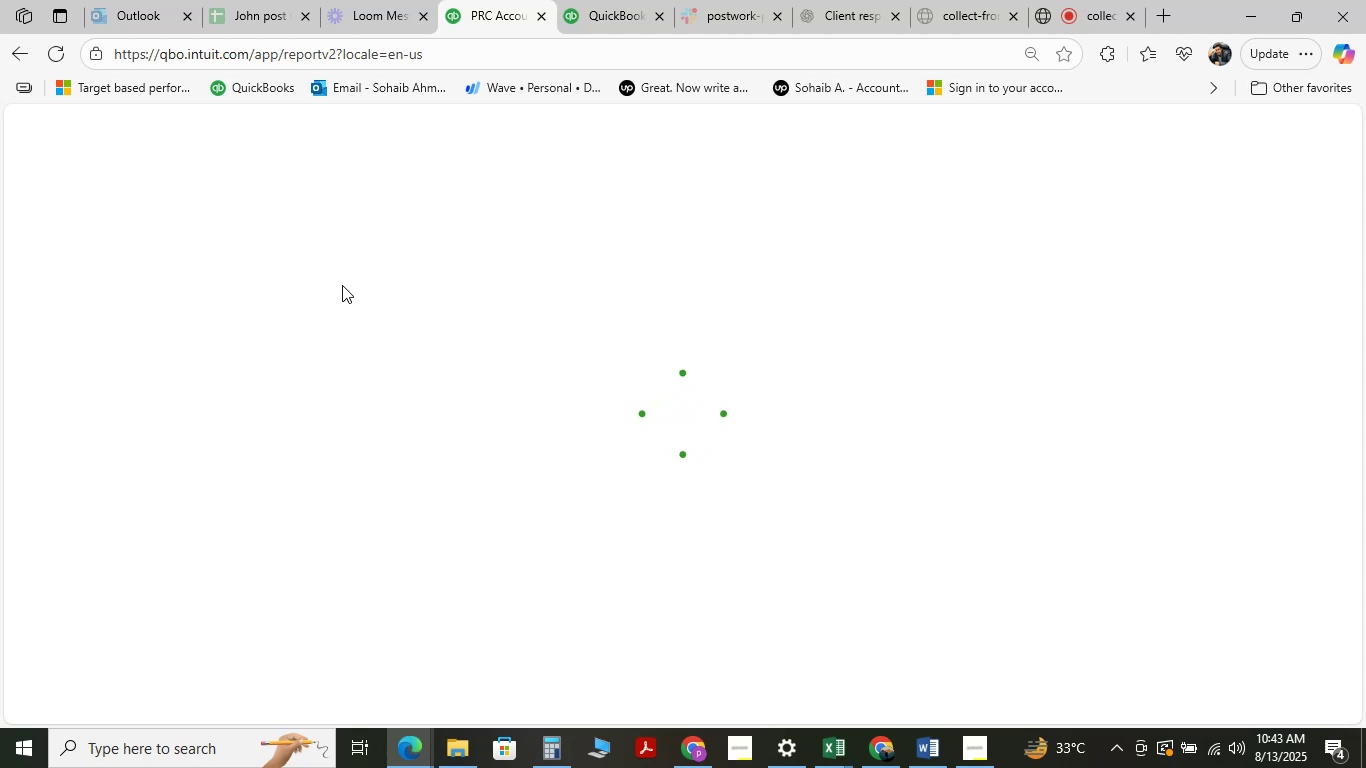 
left_click([624, 0])
 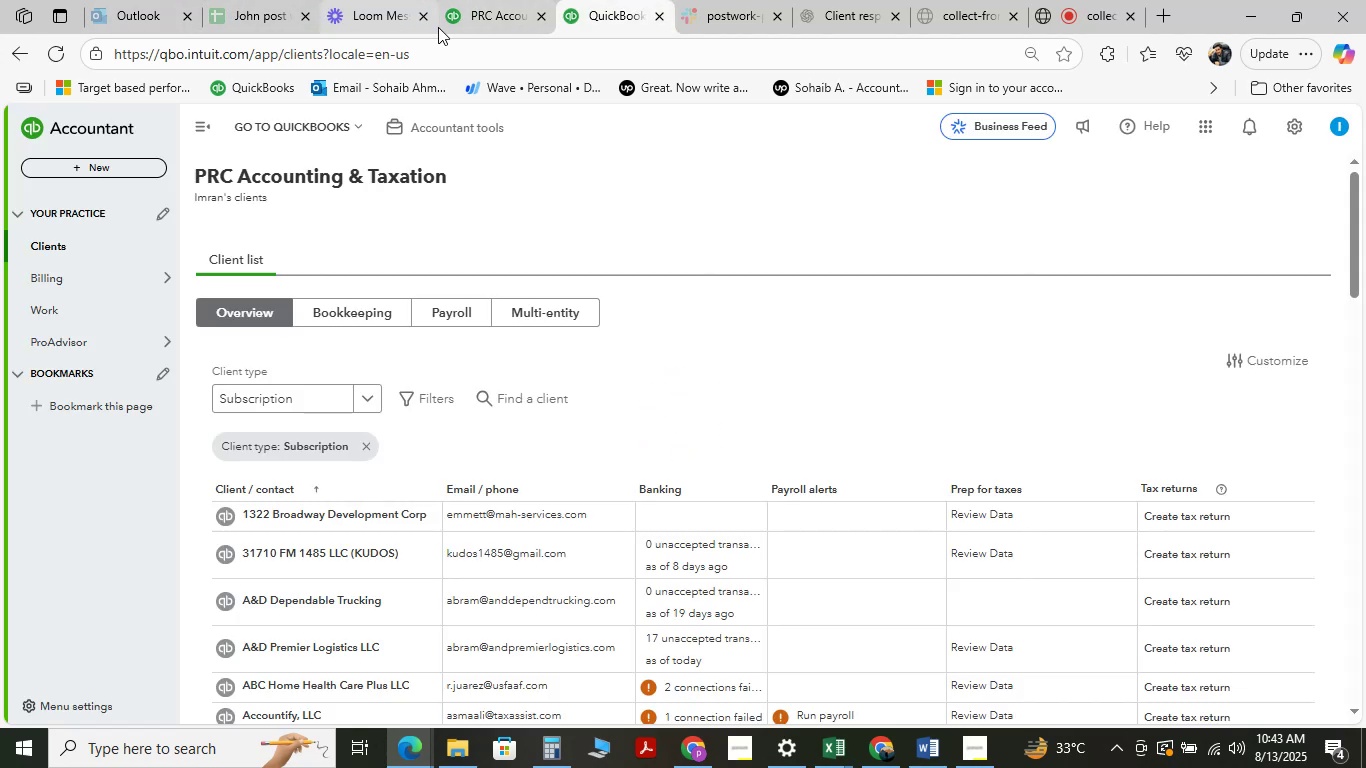 
left_click([459, 23])
 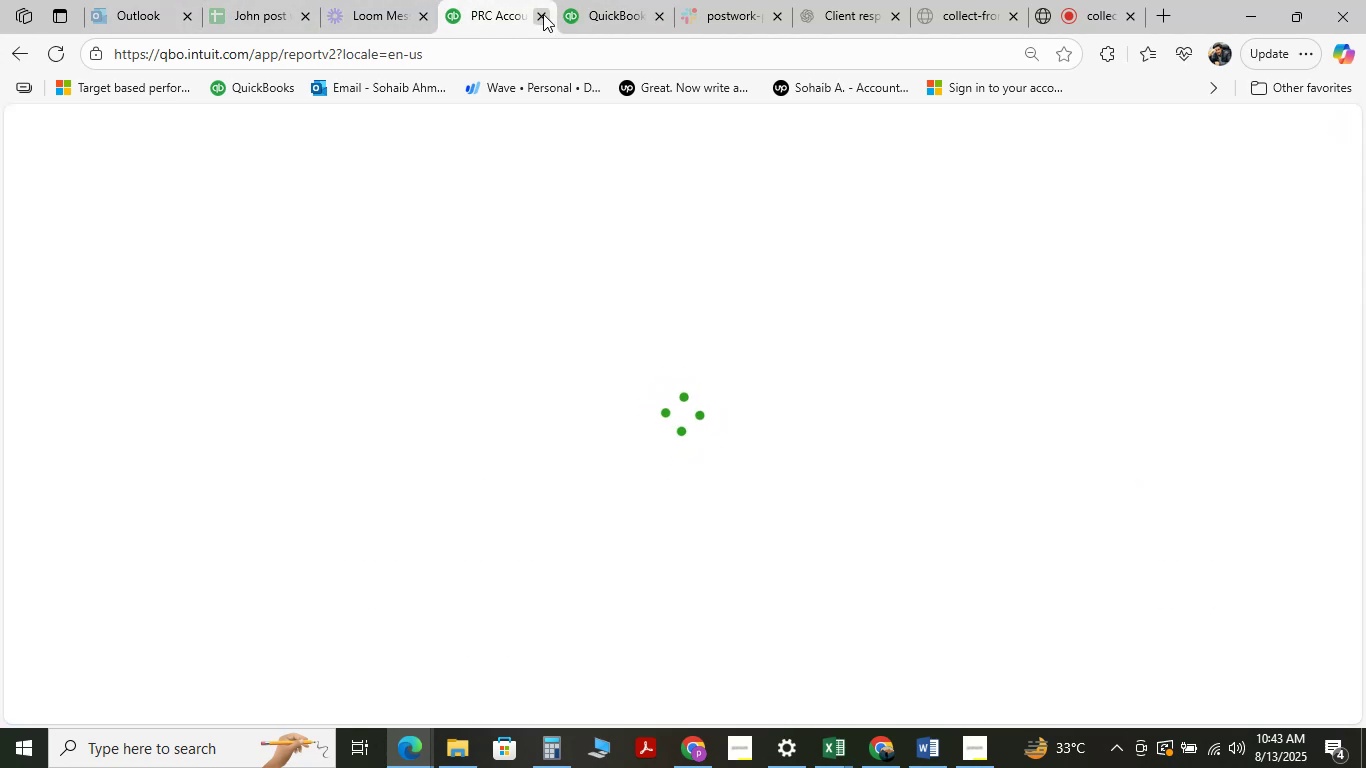 
left_click([600, 11])
 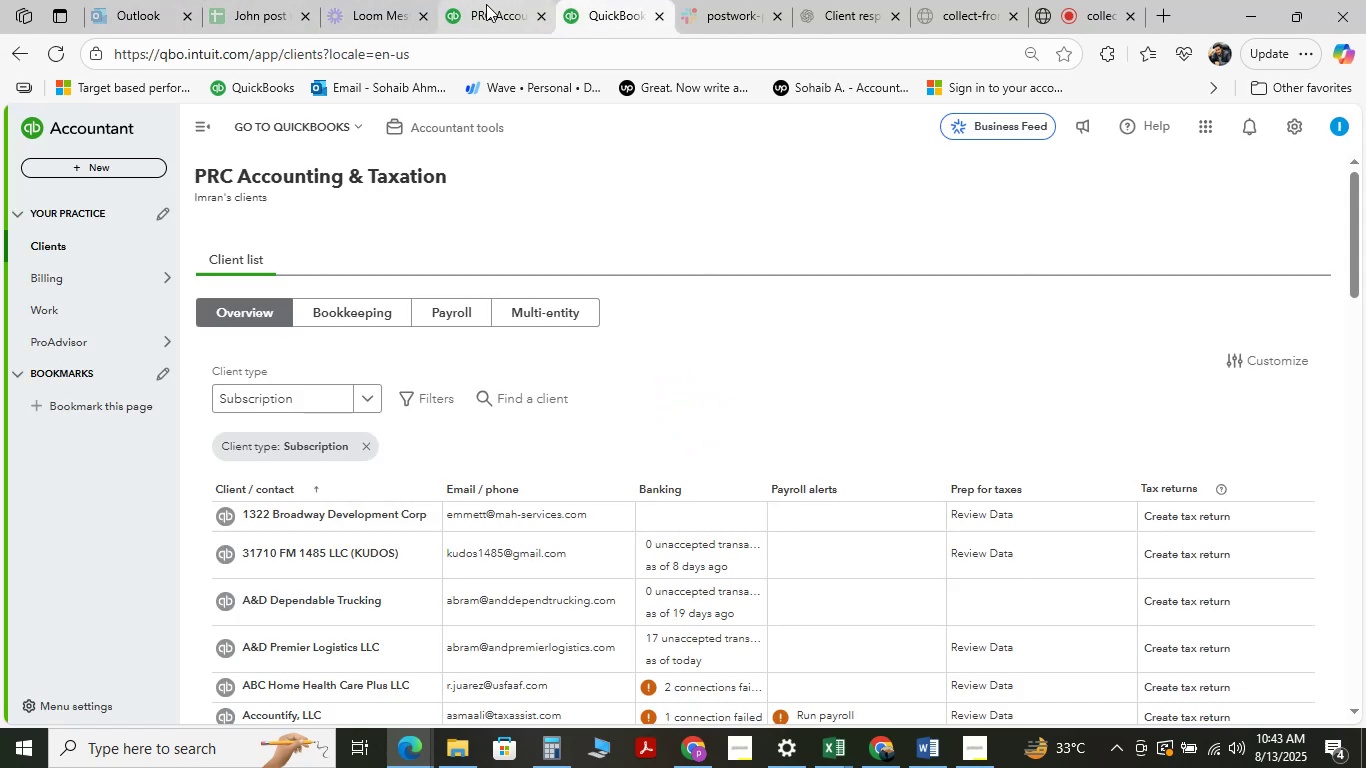 
left_click([485, 3])
 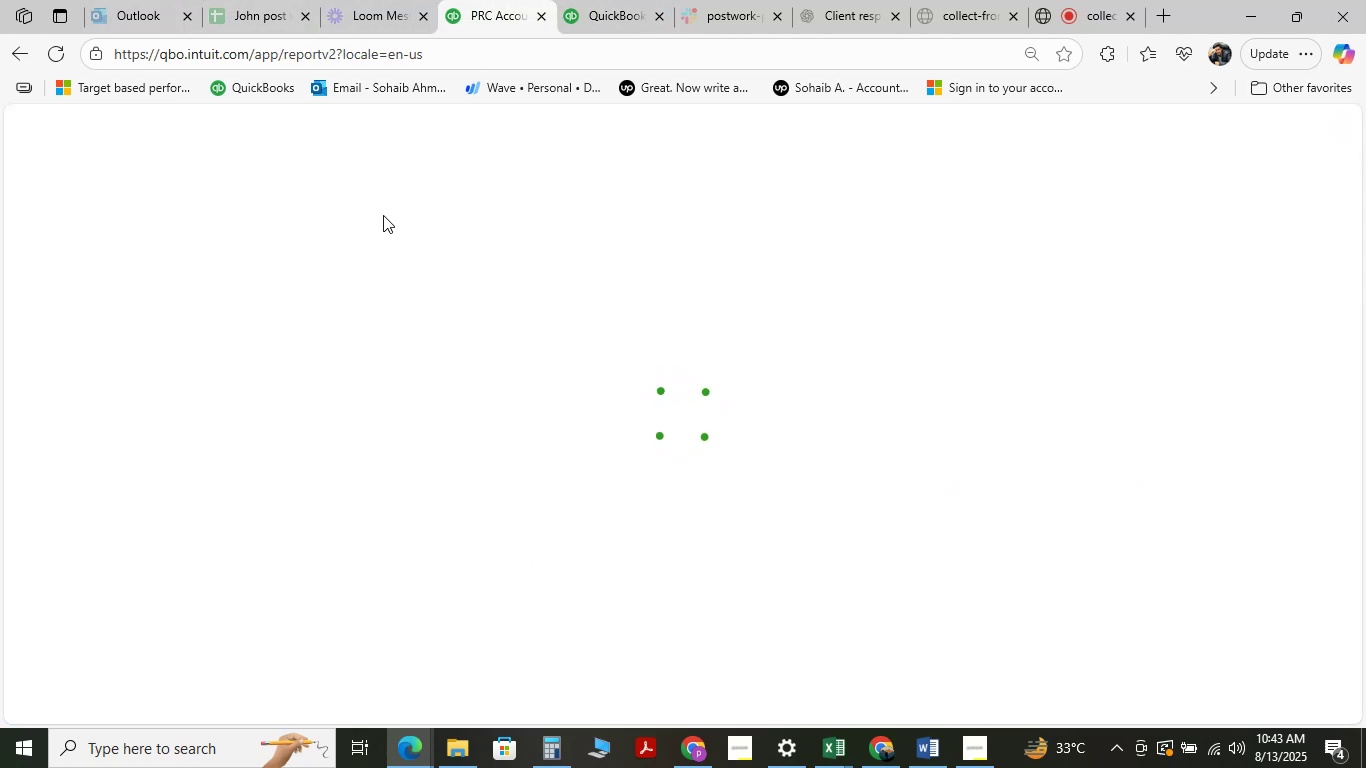 
mouse_move([981, 57])
 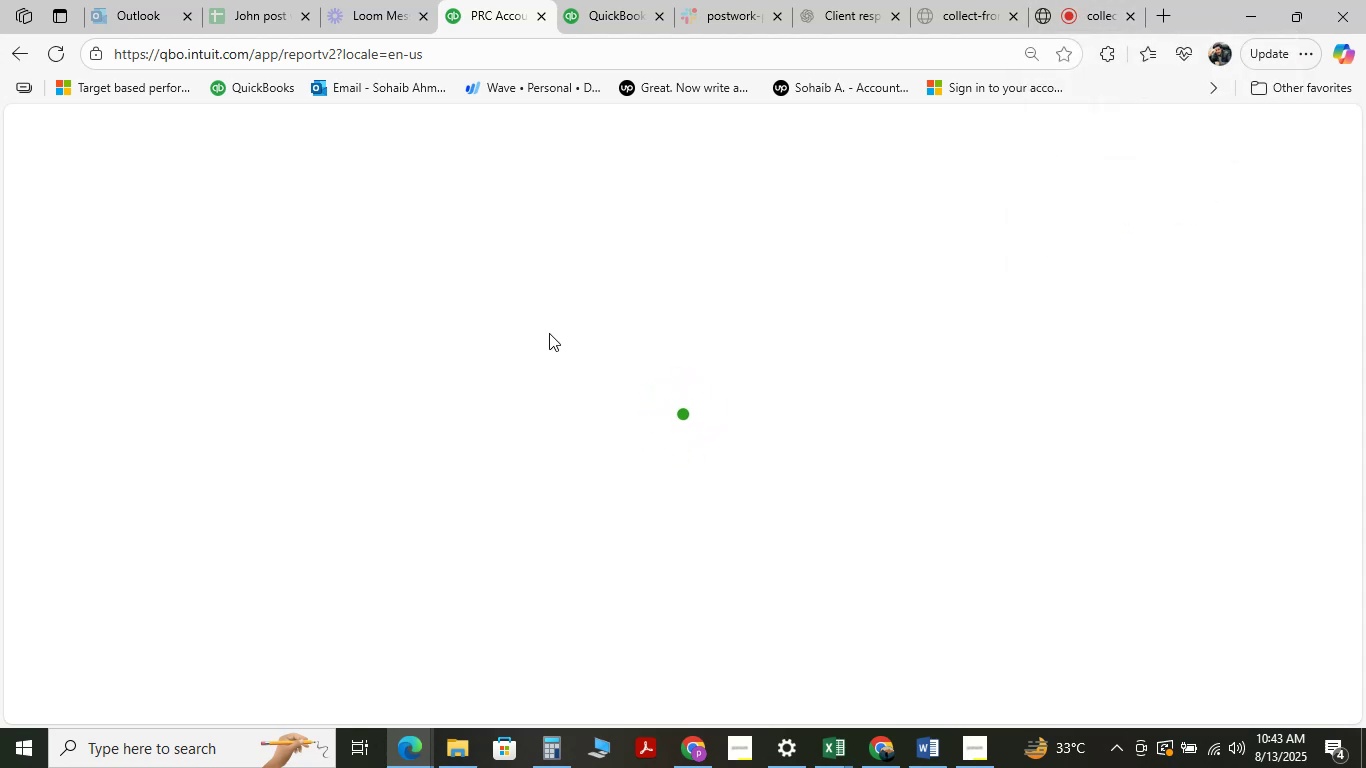 
double_click([549, 333])
 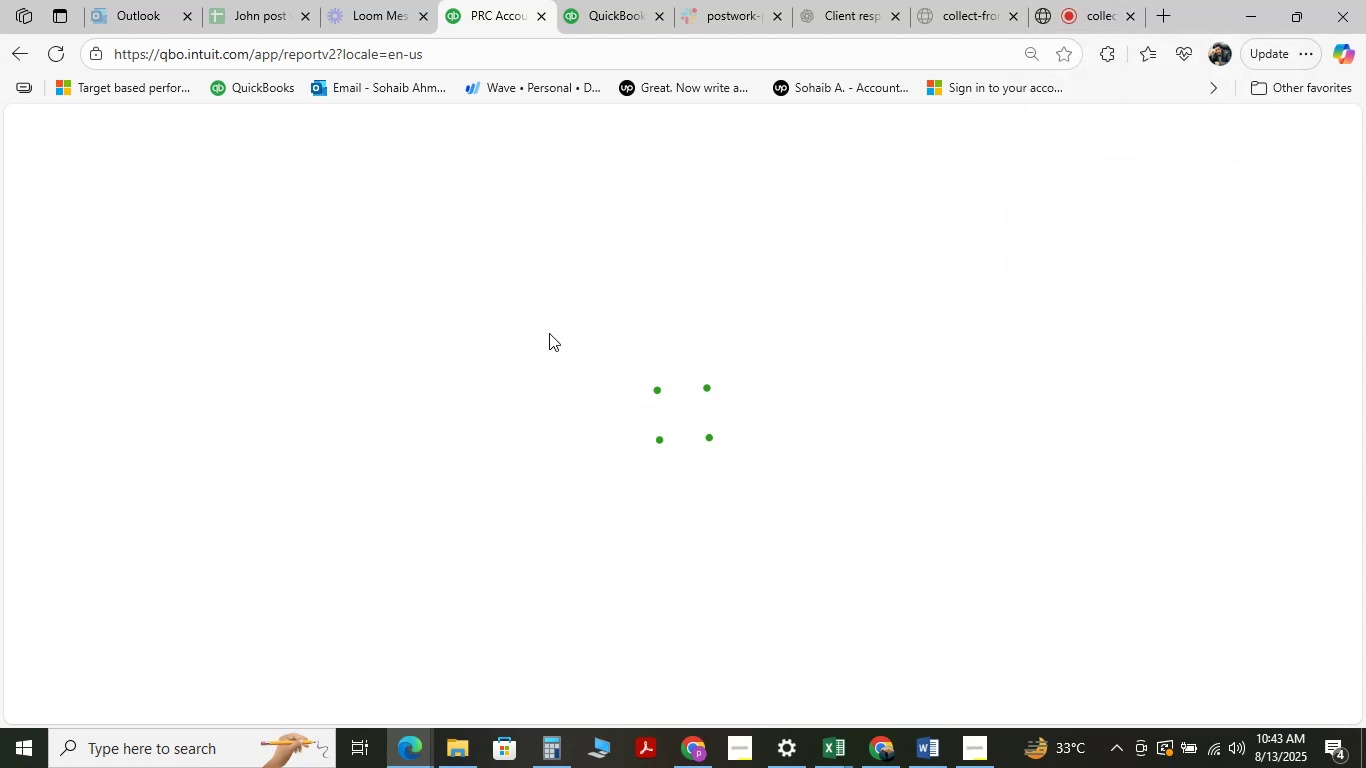 
triple_click([549, 333])
 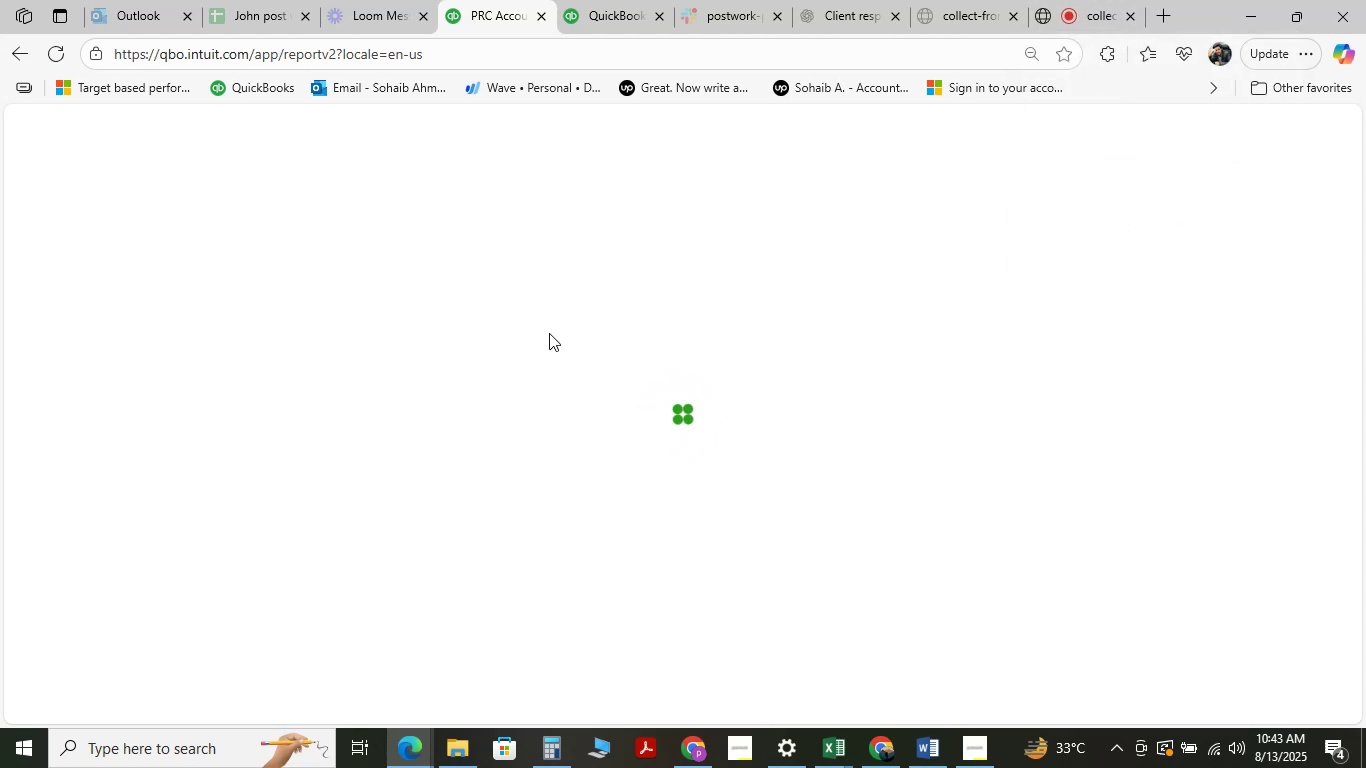 
triple_click([549, 333])
 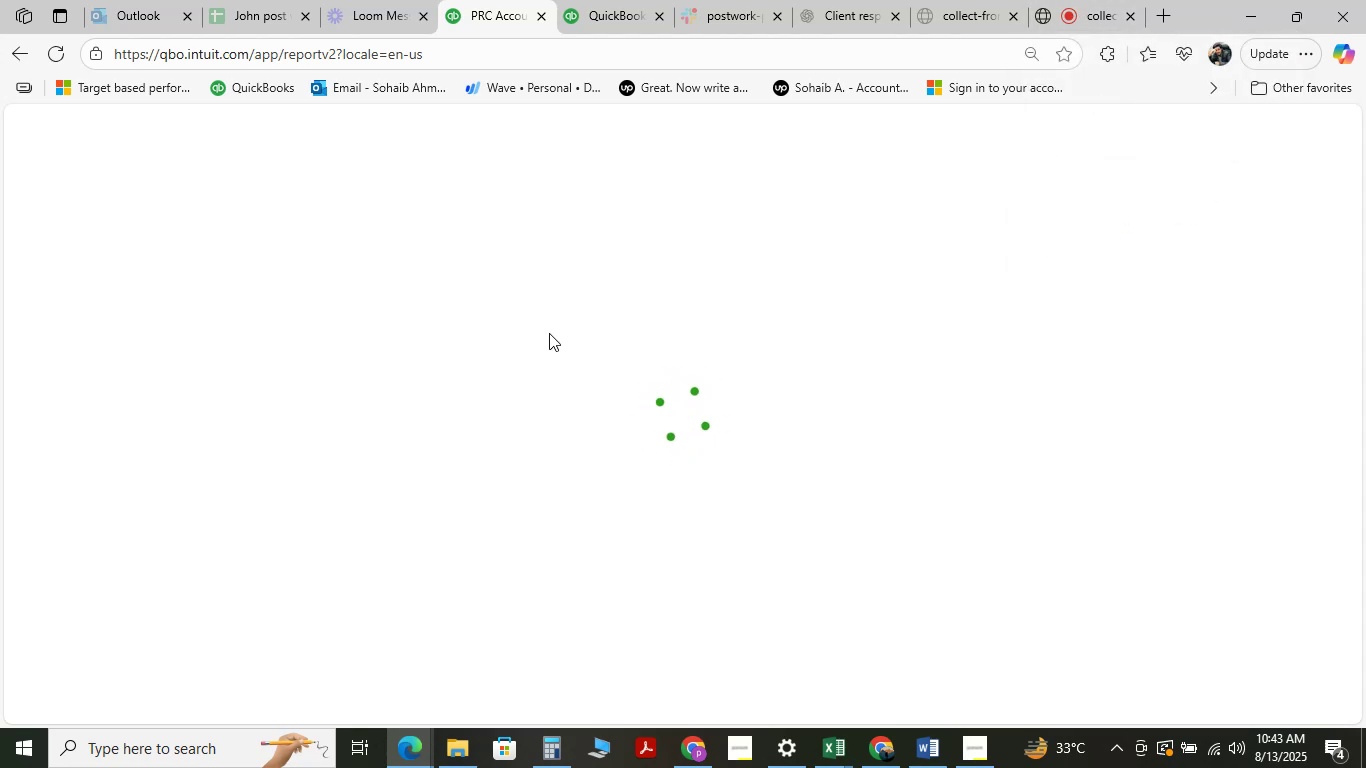 
left_click([549, 333])
 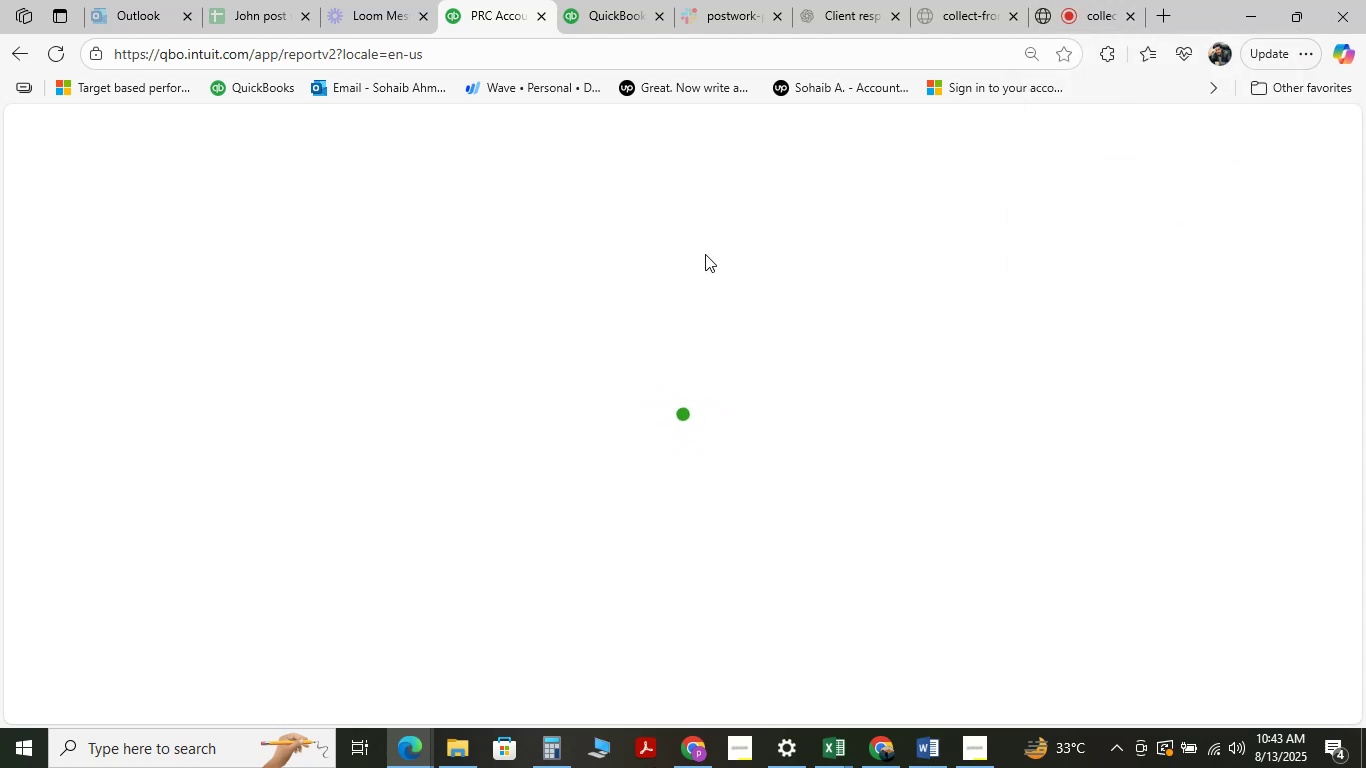 
double_click([705, 254])
 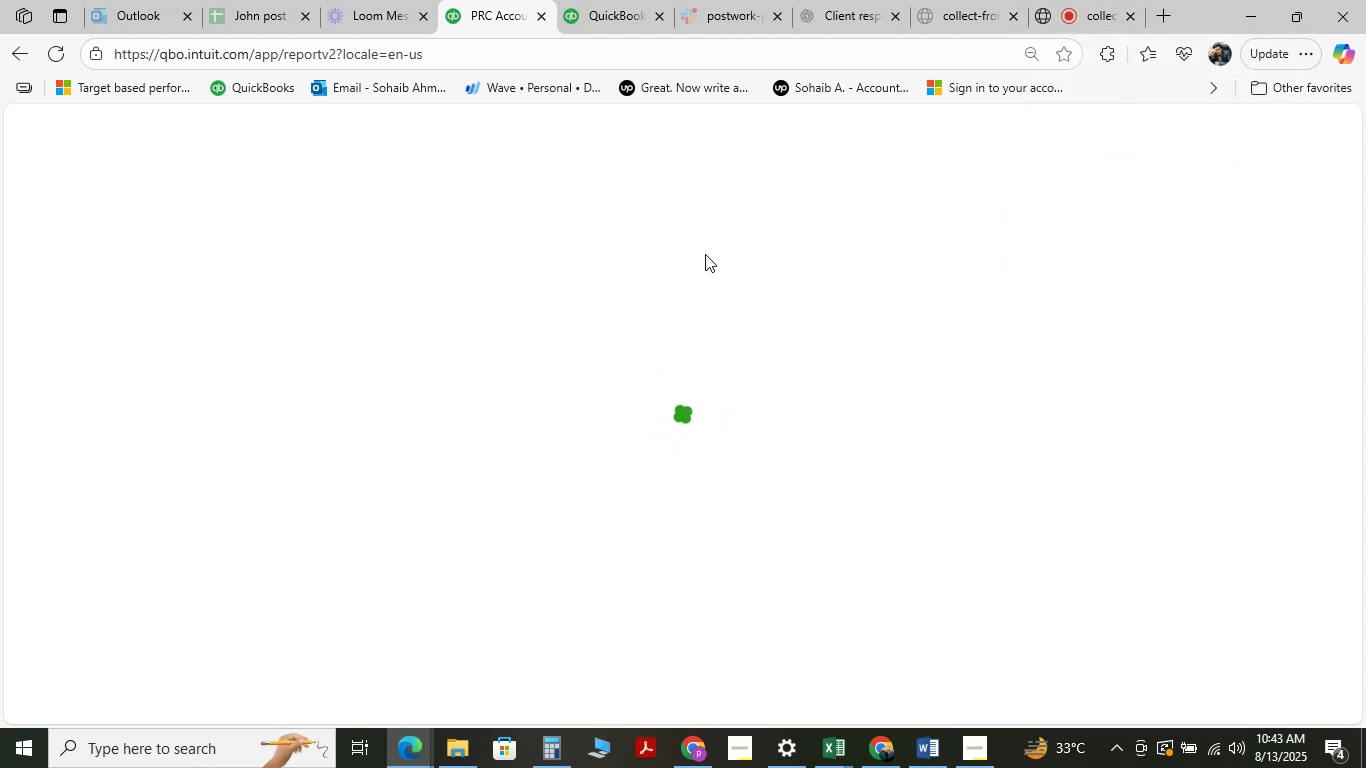 
left_click([705, 254])
 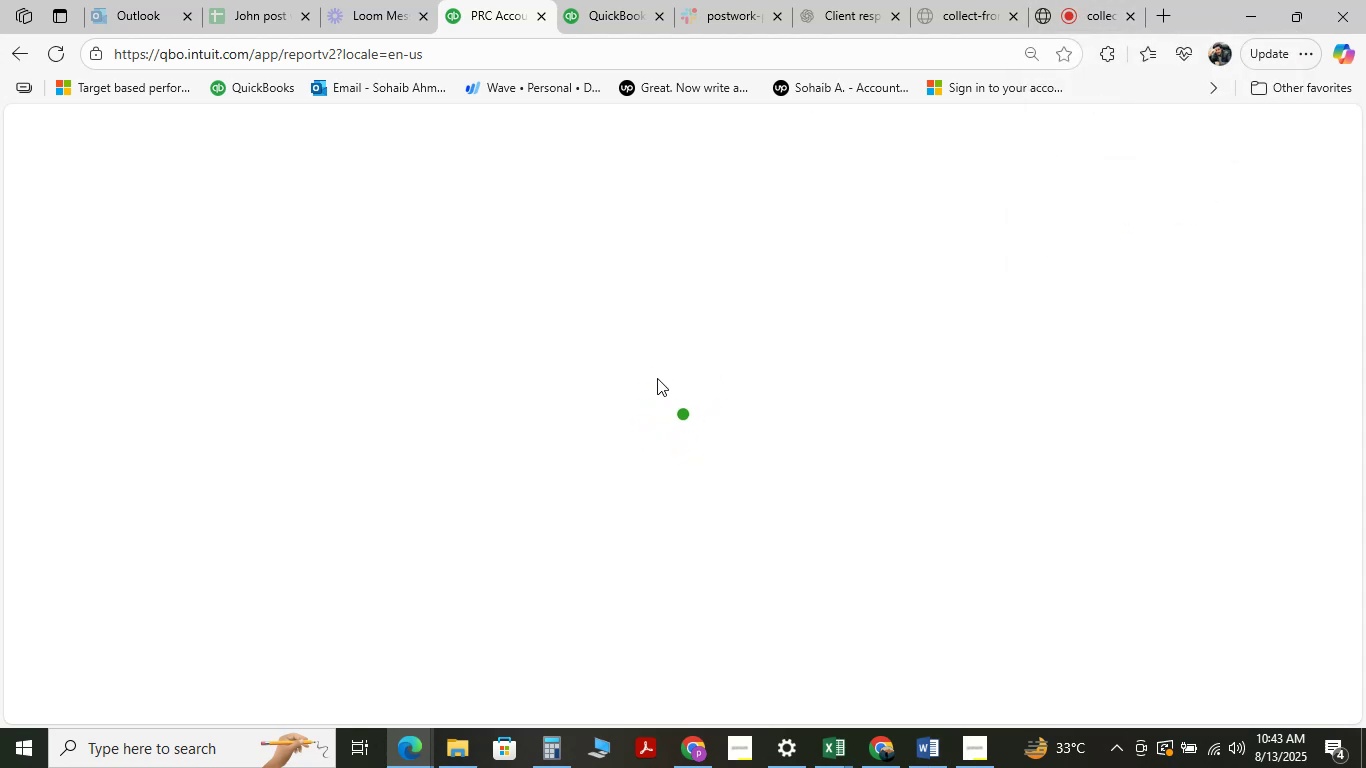 